 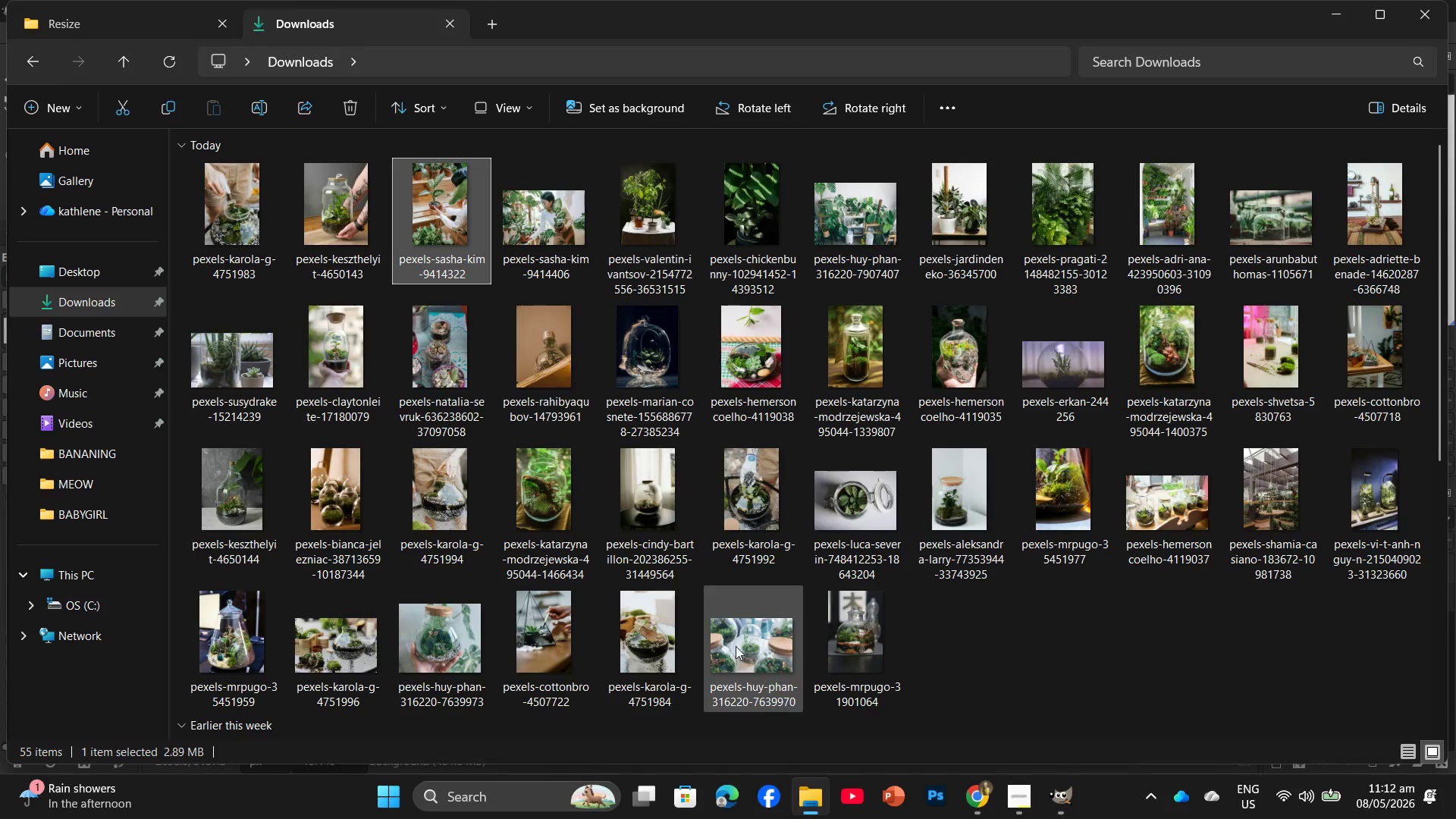 
left_click_drag(start_coordinate=[347, 224], to_coordinate=[978, 538])
 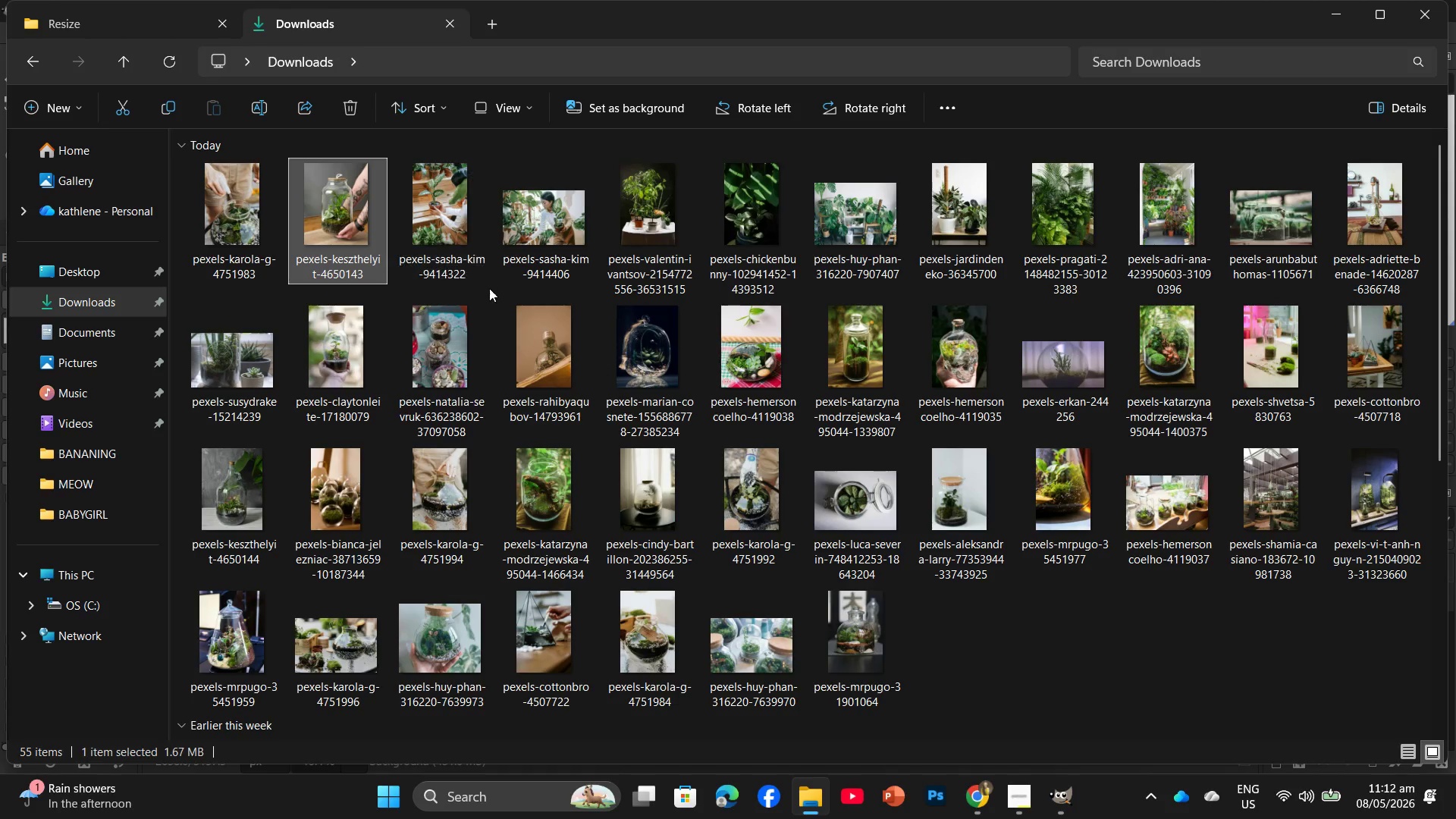 
mouse_move([275, 212])
 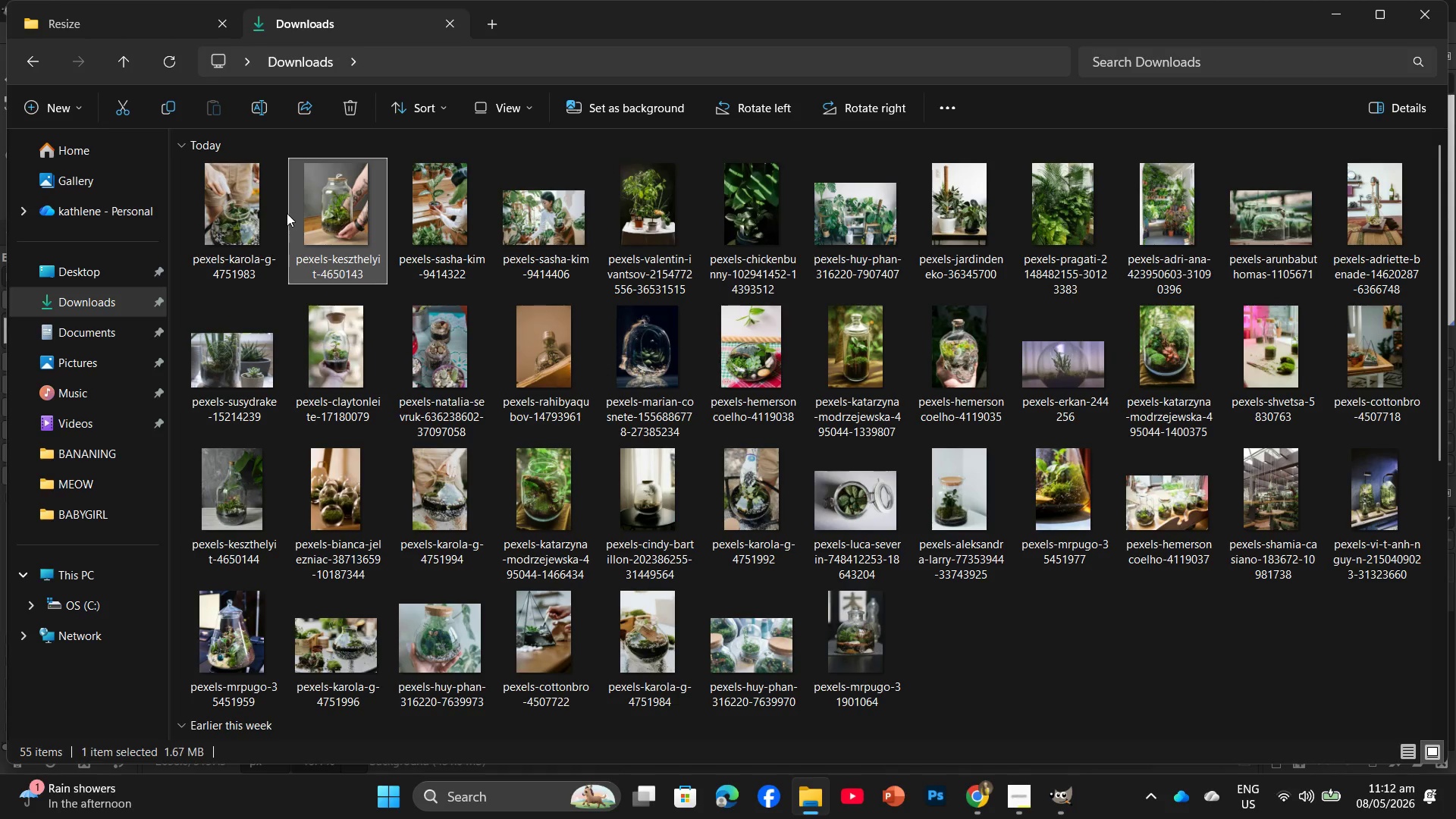 
mouse_move([290, 213])
 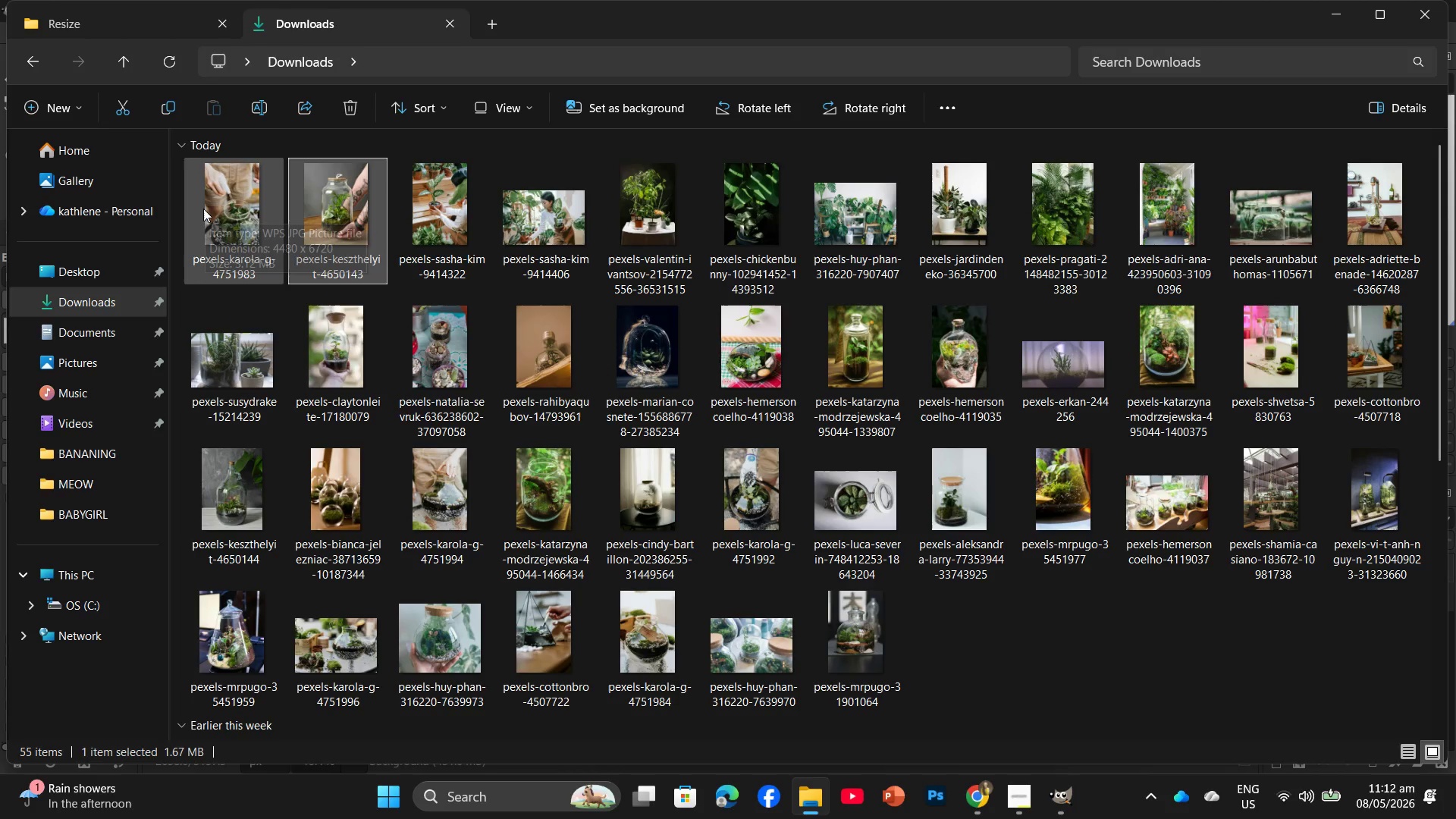 
left_click_drag(start_coordinate=[219, 200], to_coordinate=[1357, 627])
 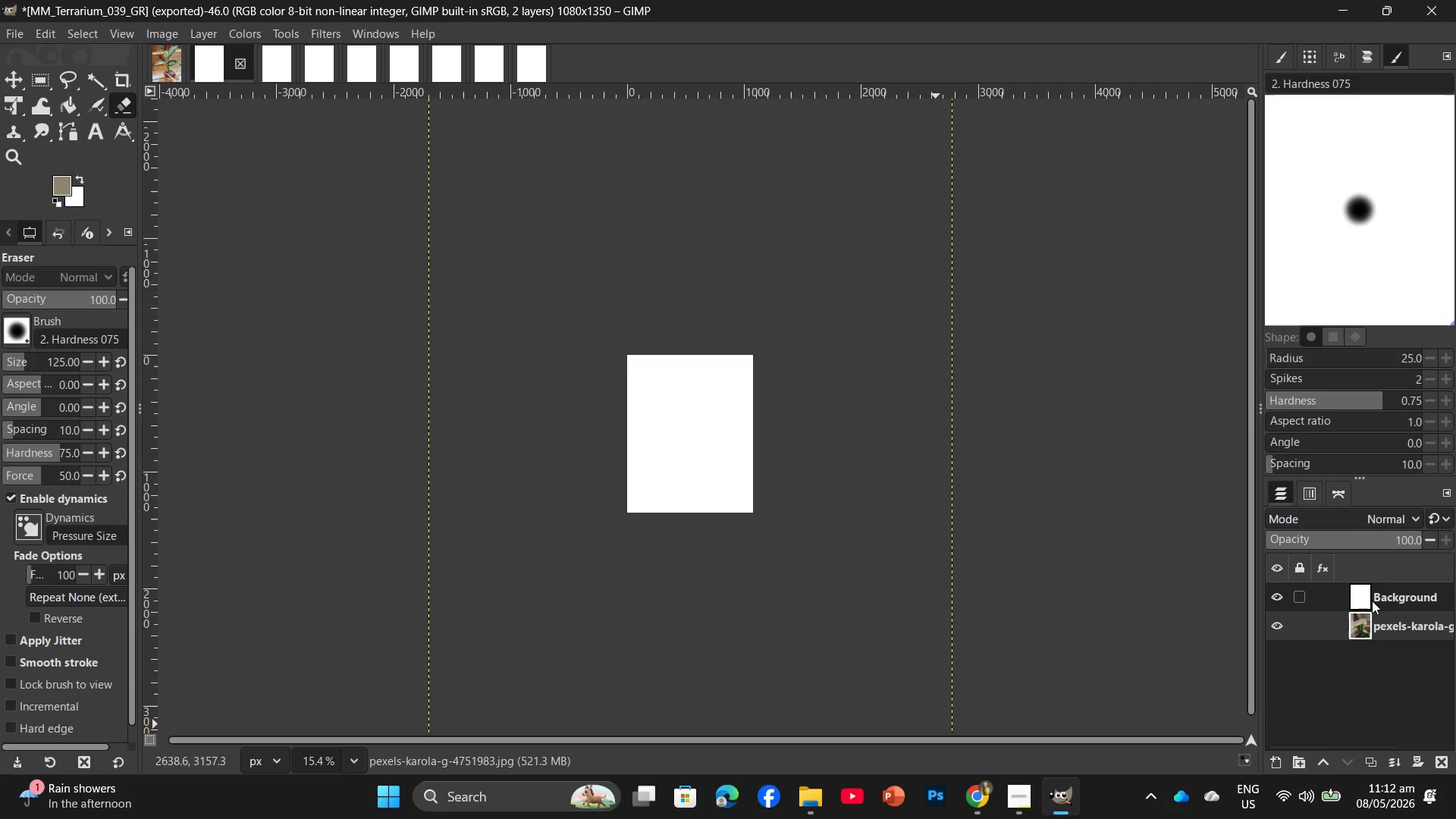 
left_click_drag(start_coordinate=[1373, 597], to_coordinate=[1382, 652])
 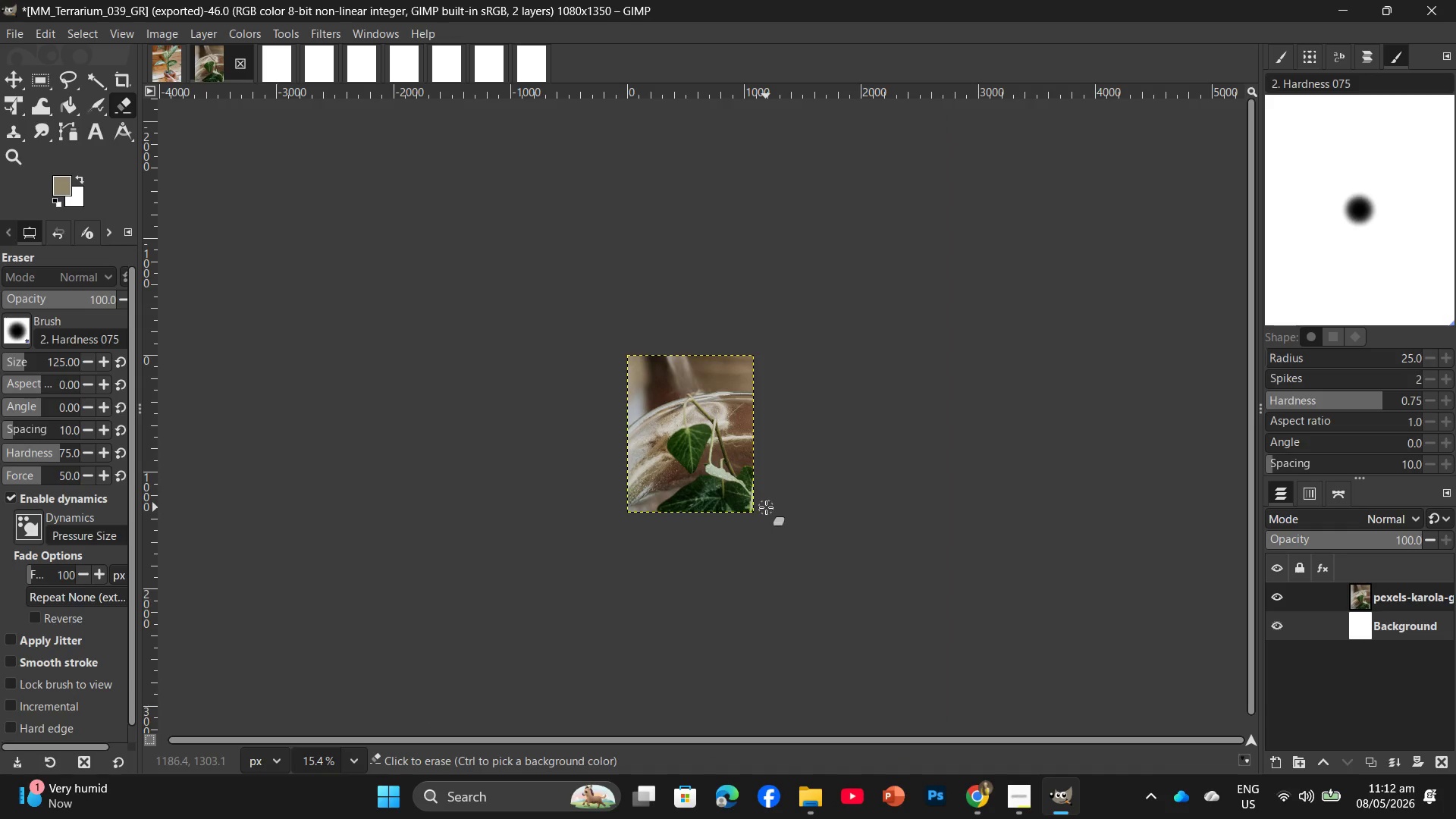 
wait(6.75)
 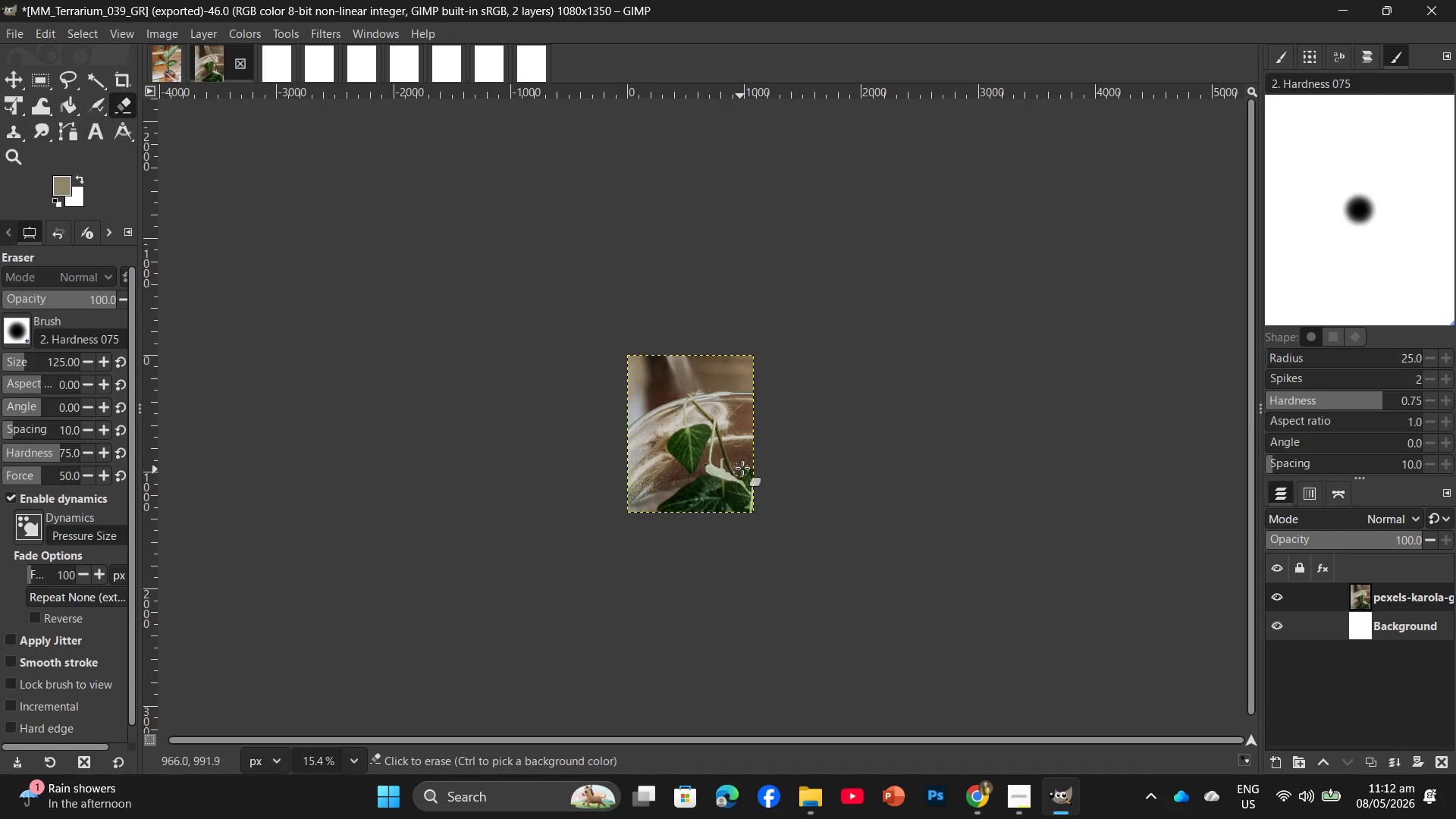 
left_click([12, 107])
 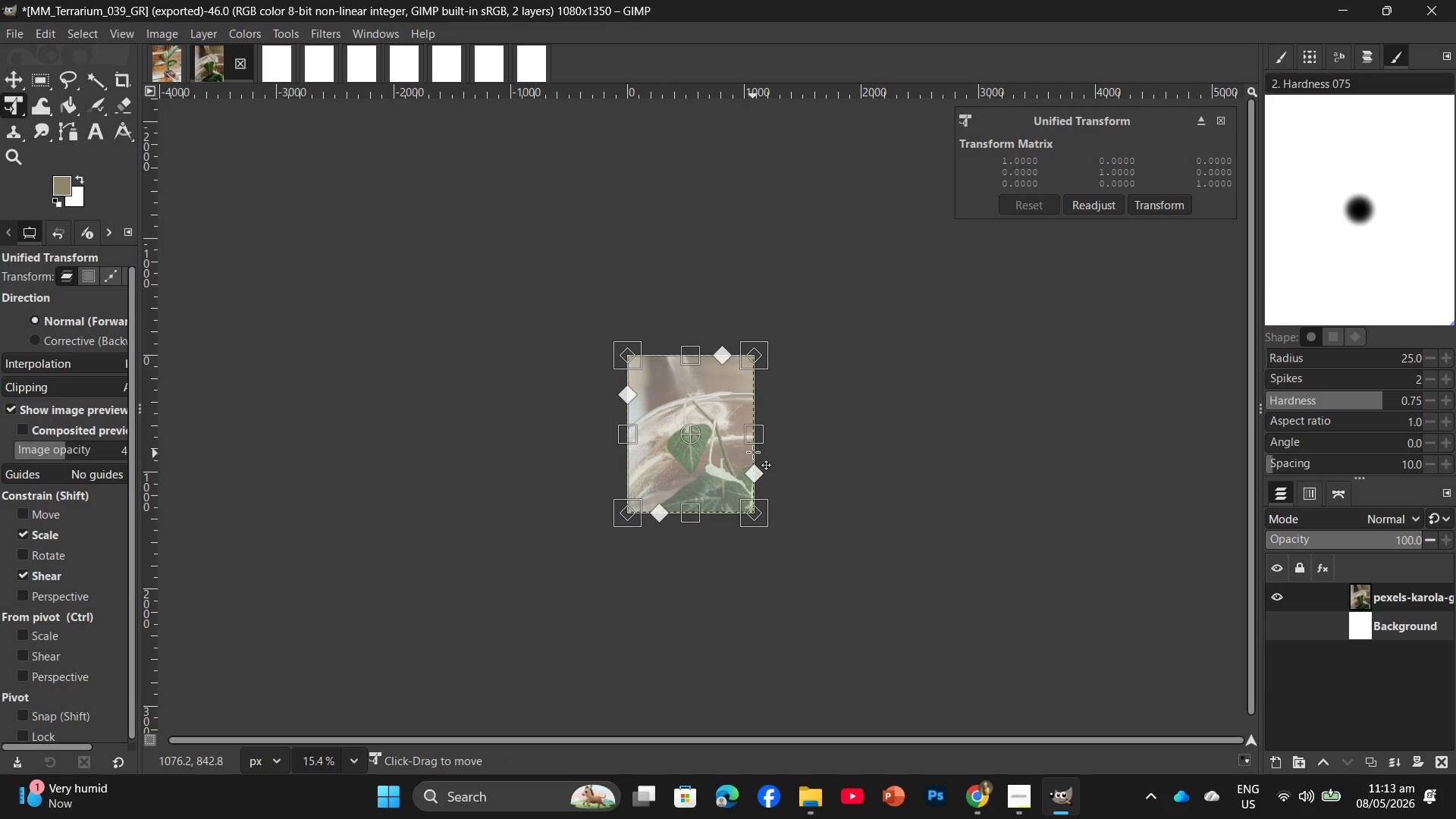 
left_click_drag(start_coordinate=[754, 442], to_coordinate=[808, 453])
 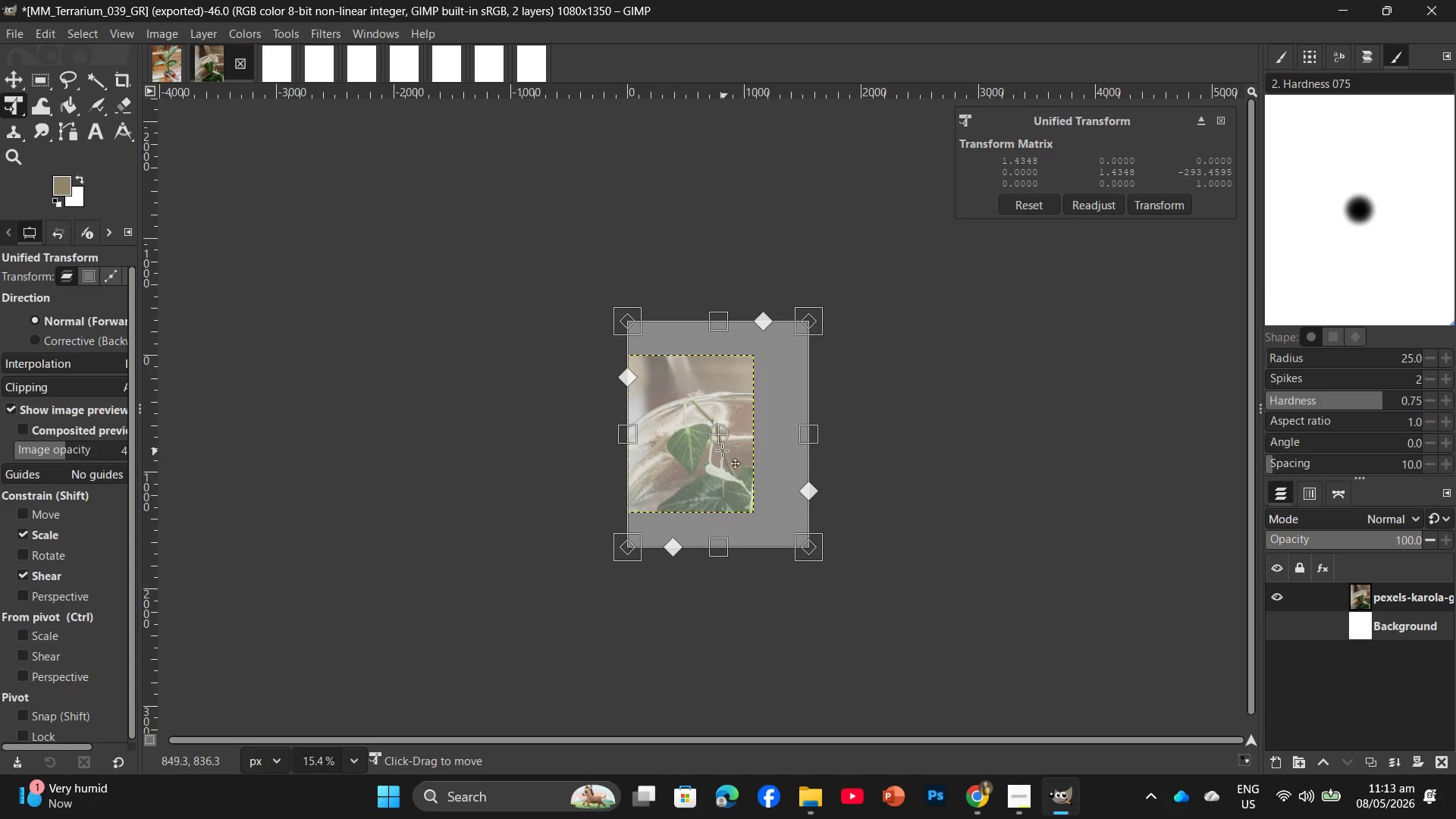 
left_click_drag(start_coordinate=[715, 447], to_coordinate=[679, 412])
 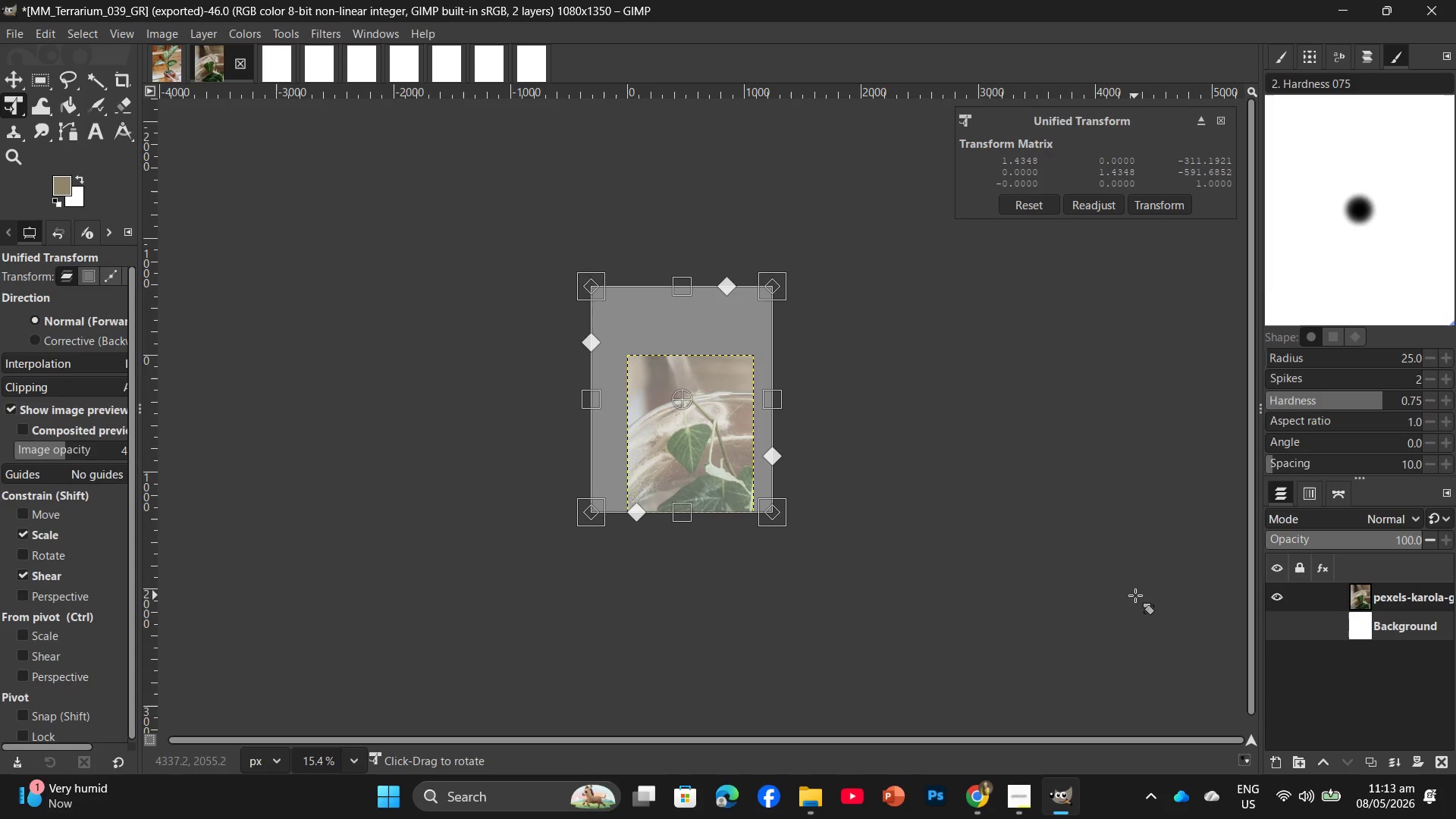 
left_click([1135, 595])
 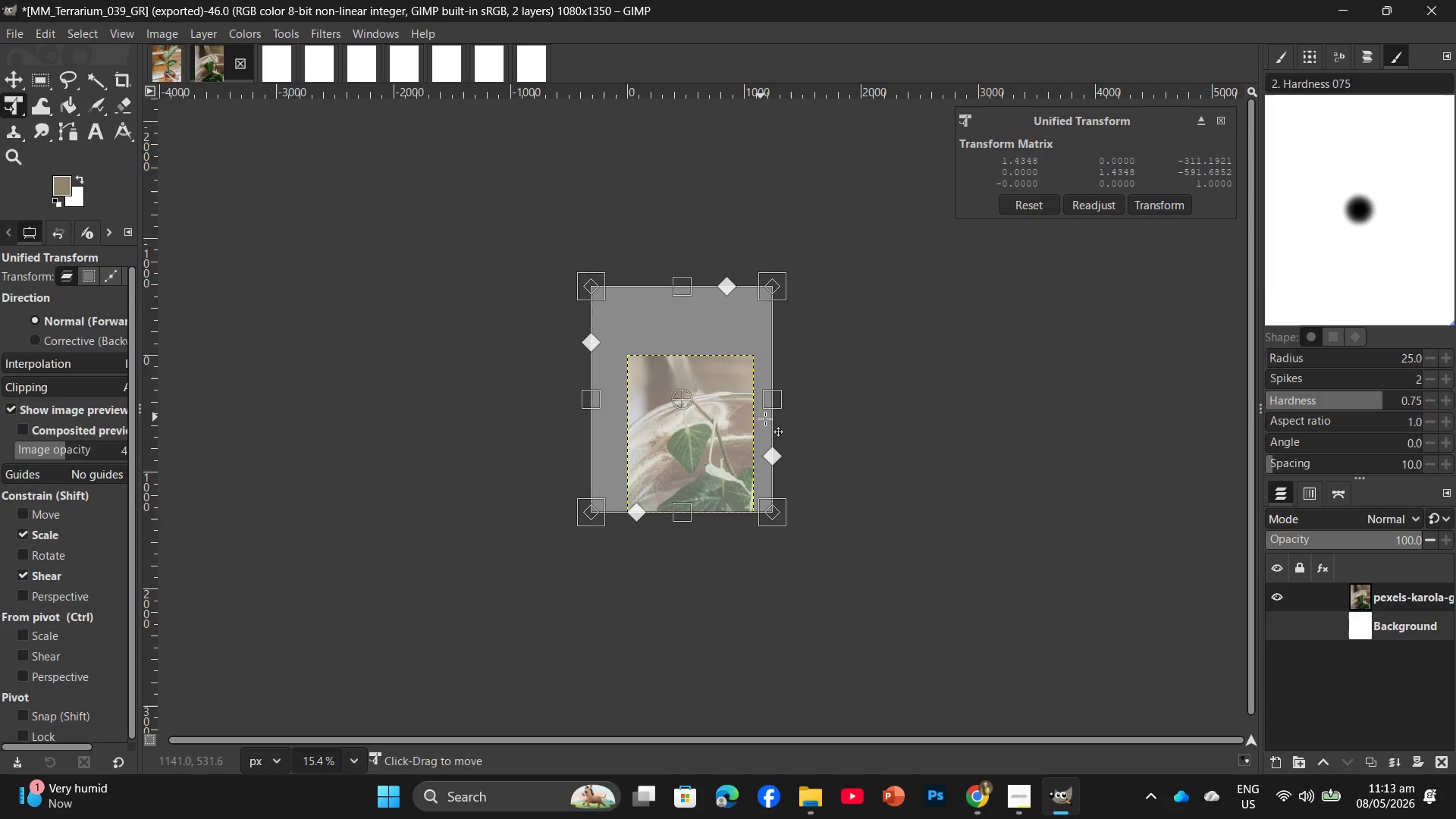 
left_click_drag(start_coordinate=[770, 397], to_coordinate=[971, 408])
 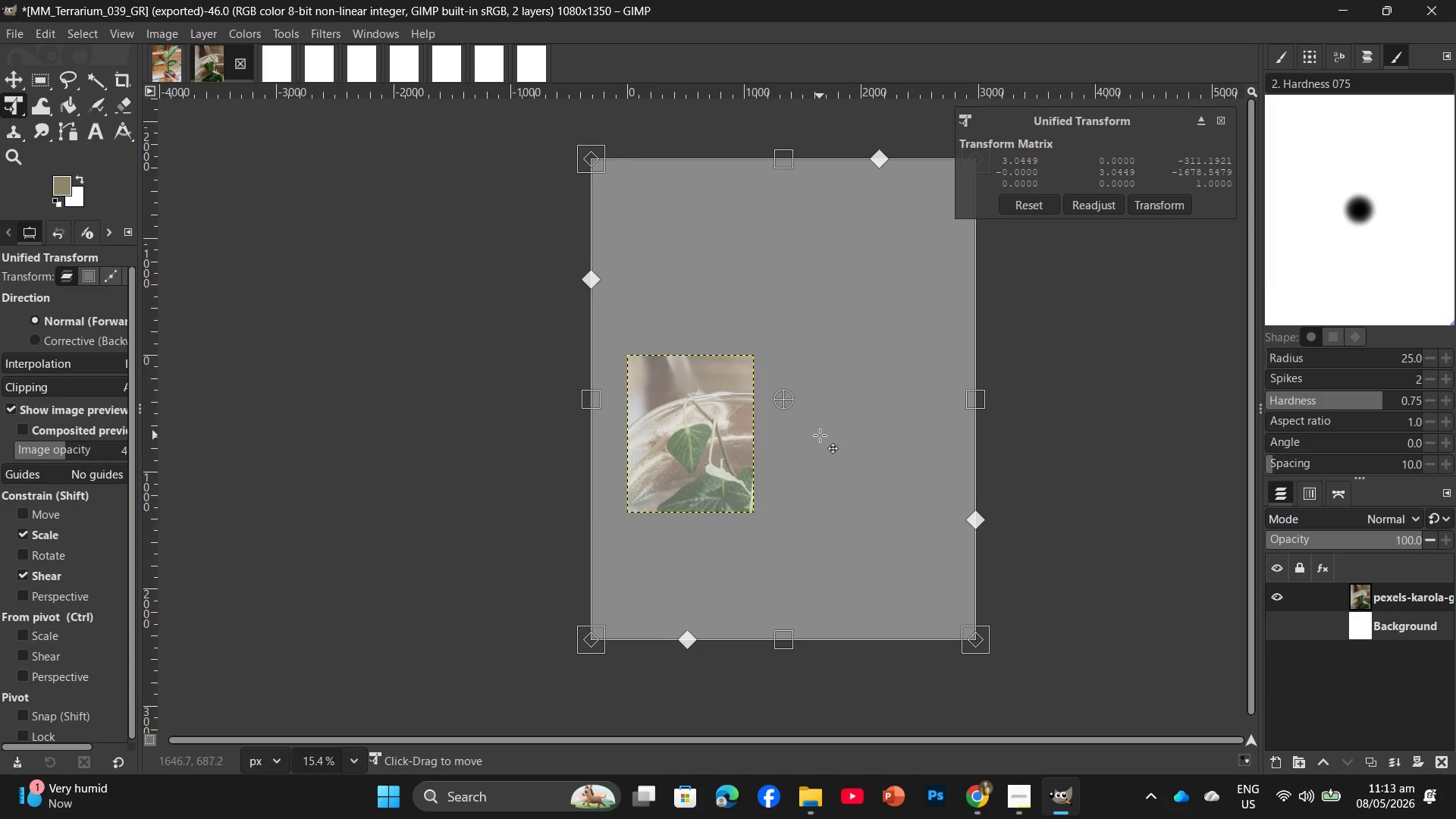 
left_click_drag(start_coordinate=[820, 435], to_coordinate=[765, 469])
 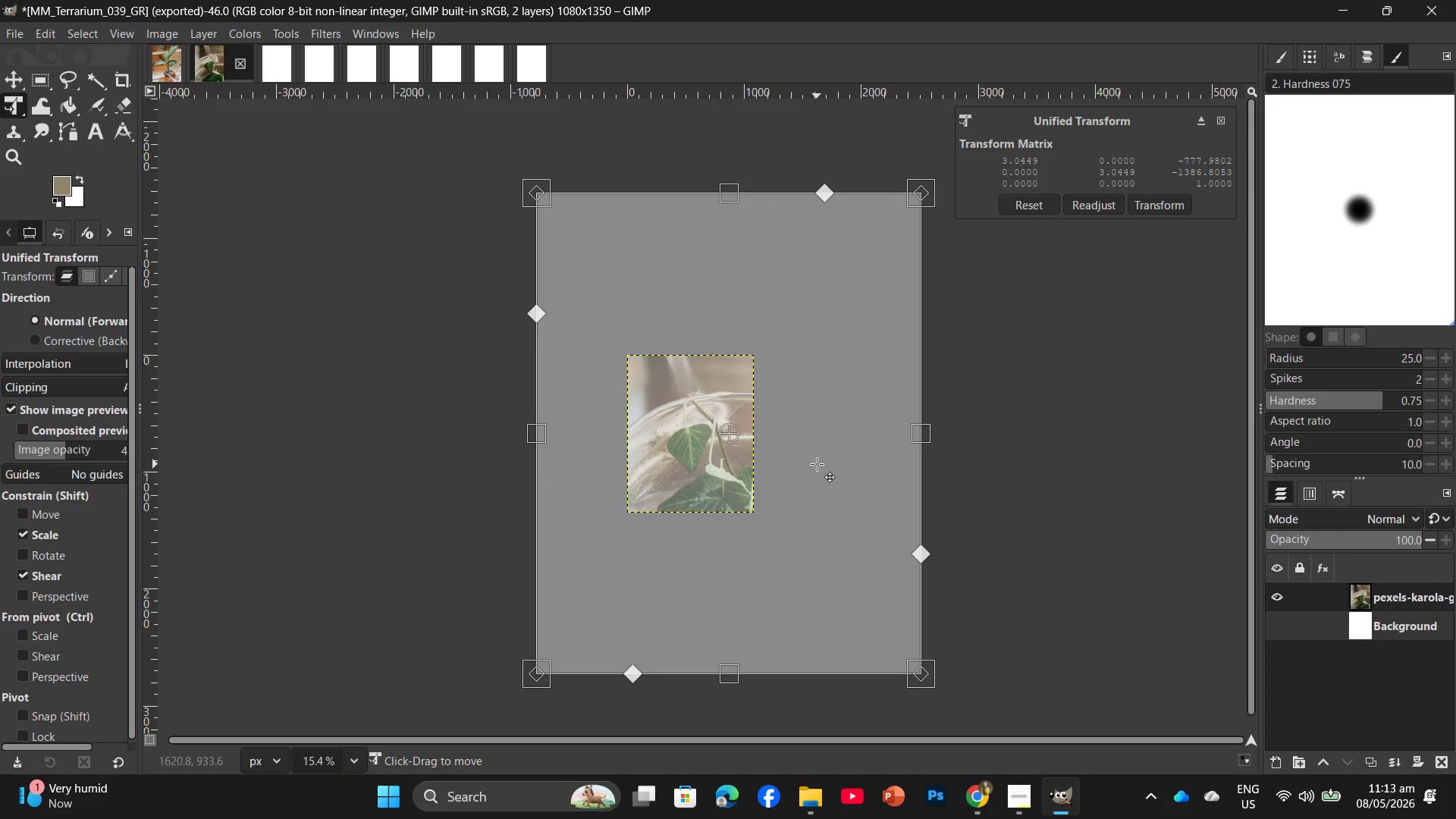 
key(Enter)
 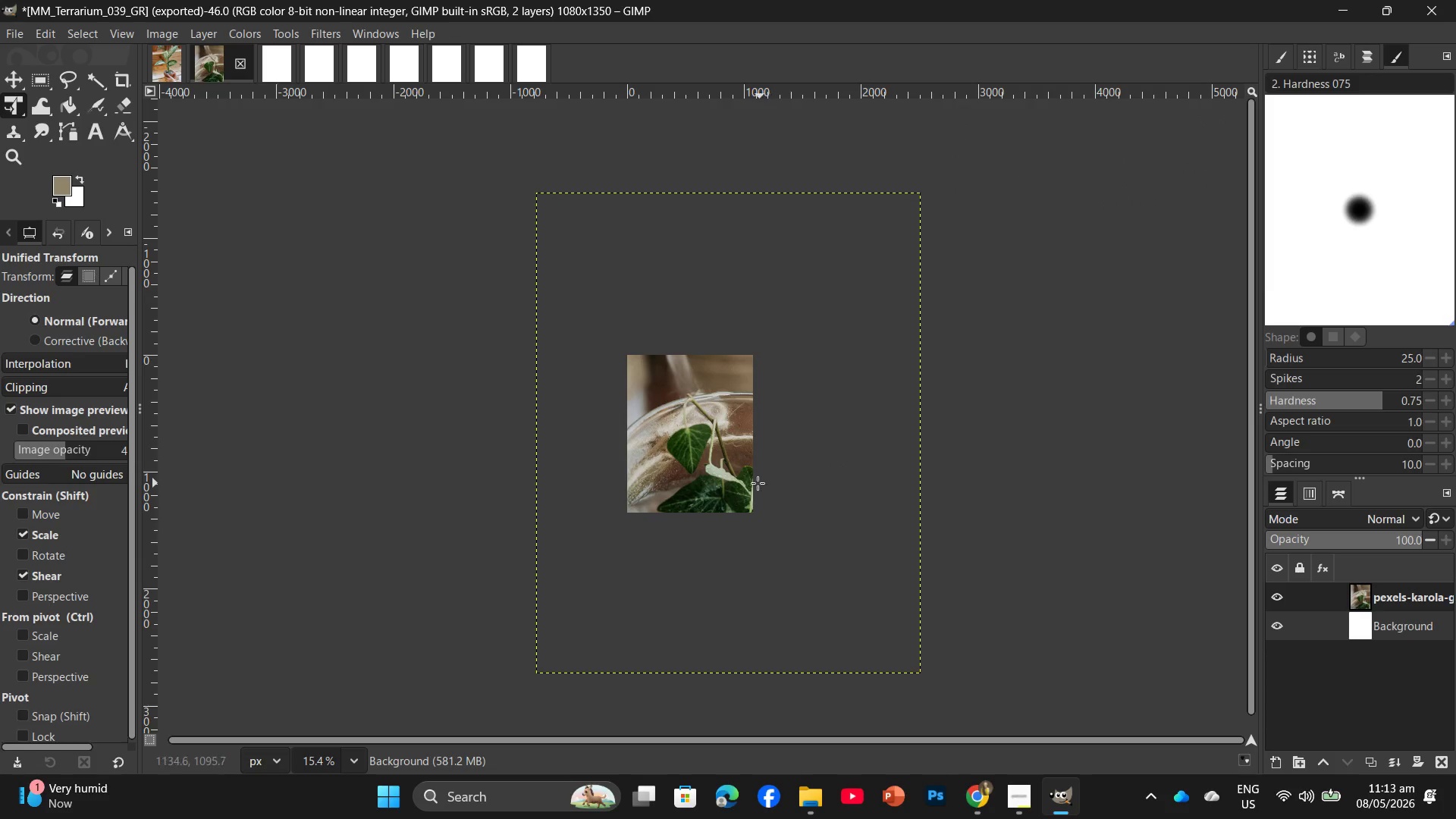 
left_click_drag(start_coordinate=[701, 468], to_coordinate=[689, 437])
 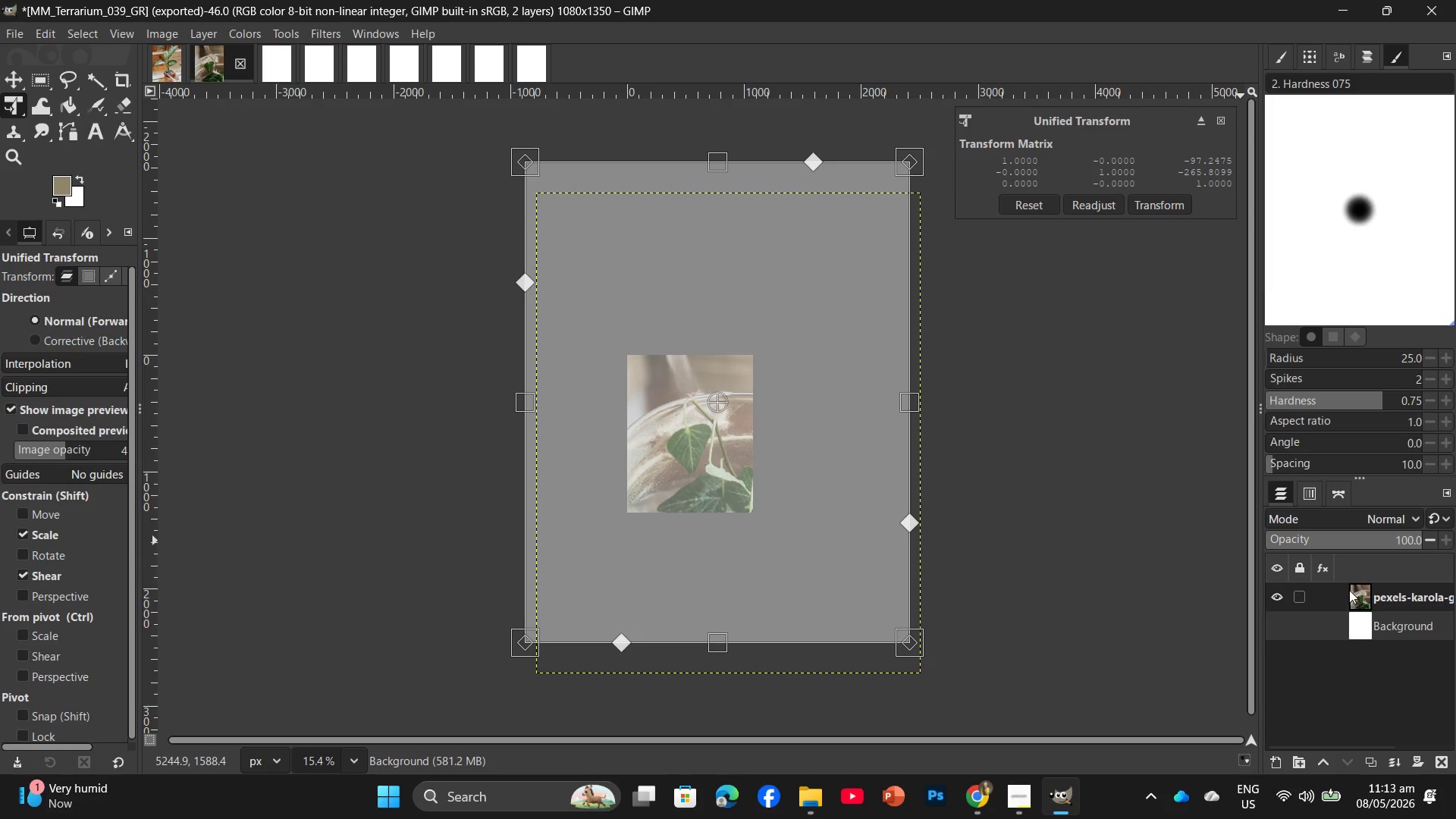 
left_click_drag(start_coordinate=[1349, 590], to_coordinate=[1360, 628])
 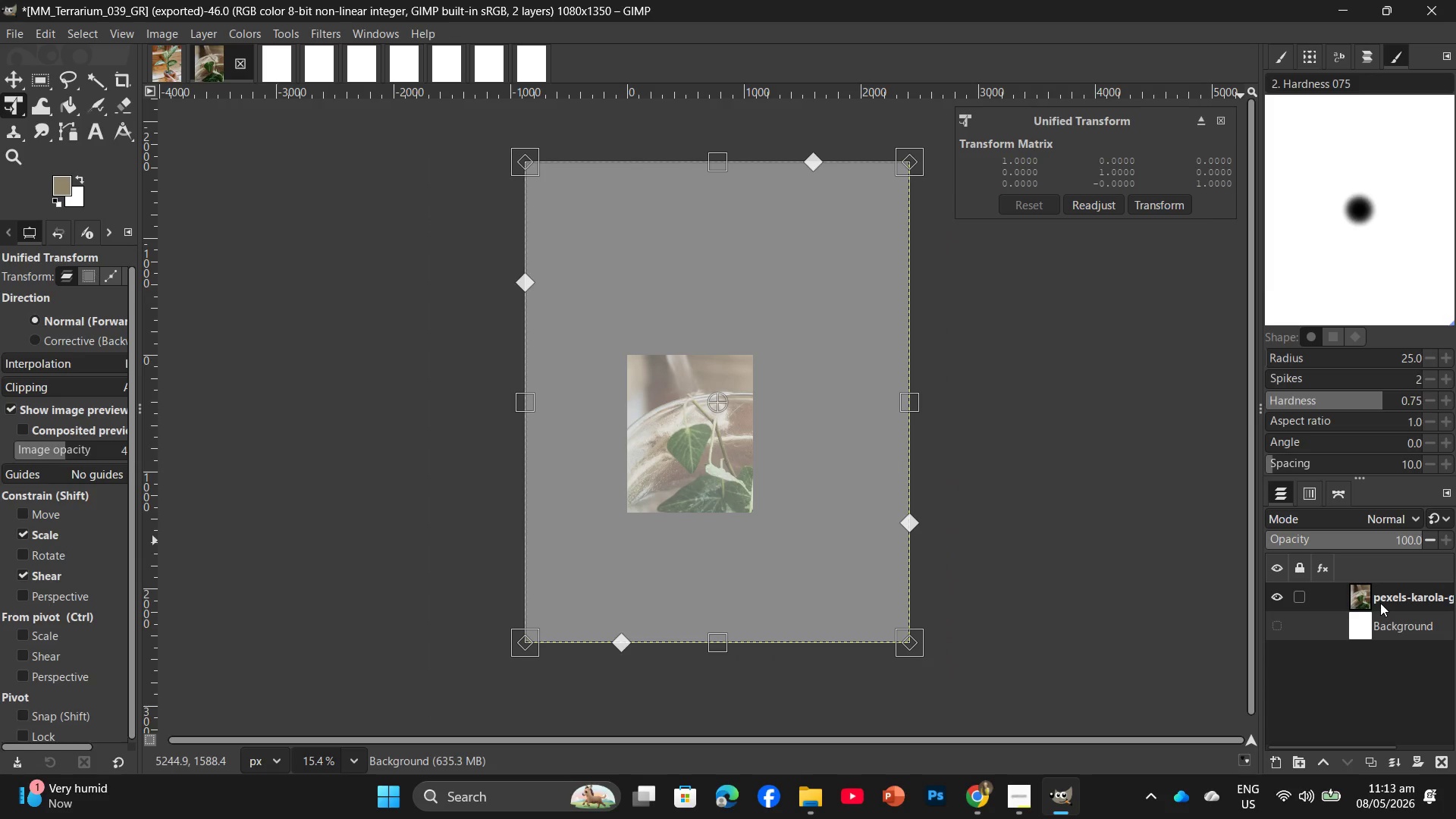 
left_click([1380, 603])
 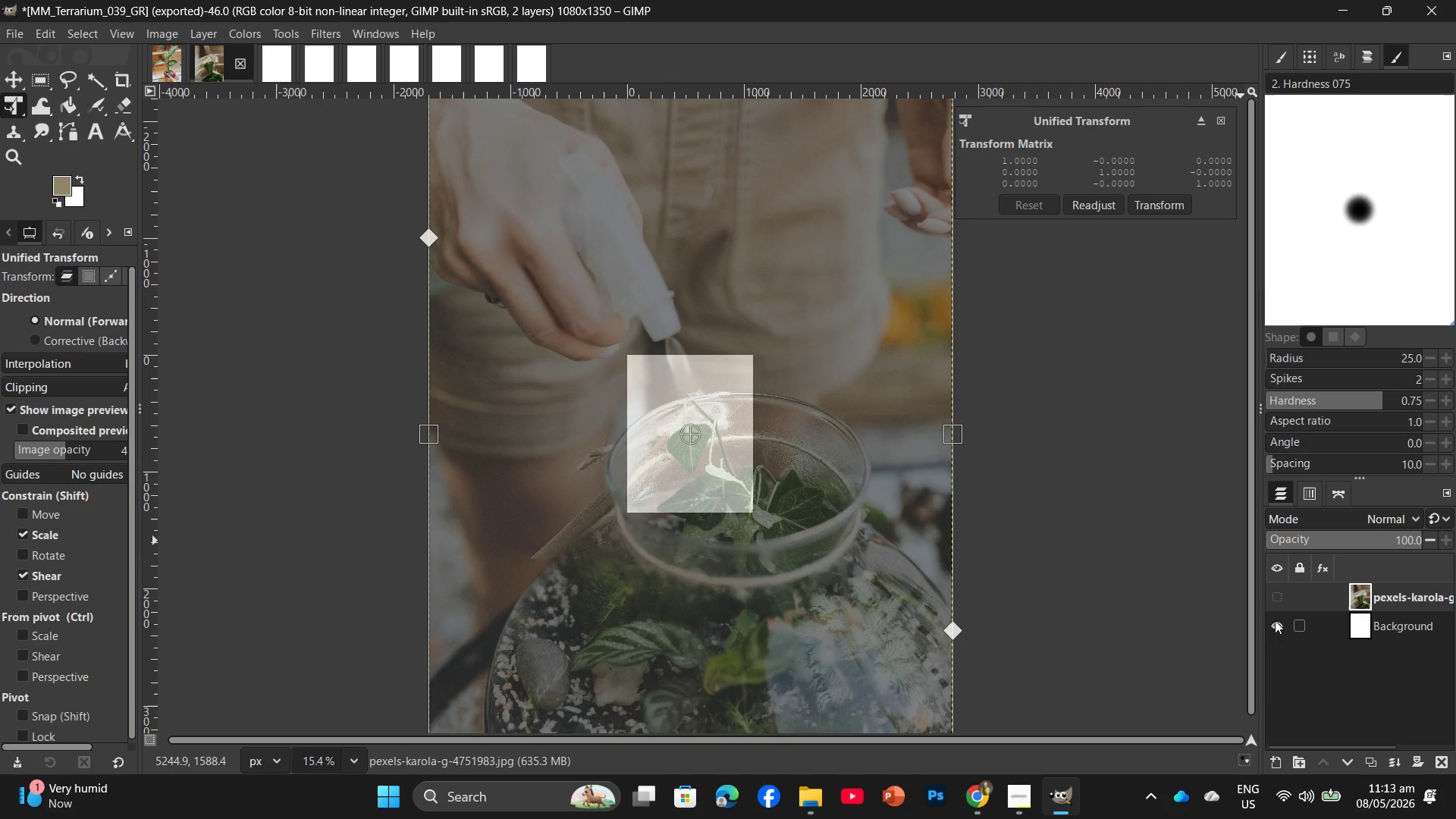 
left_click([1273, 601])
 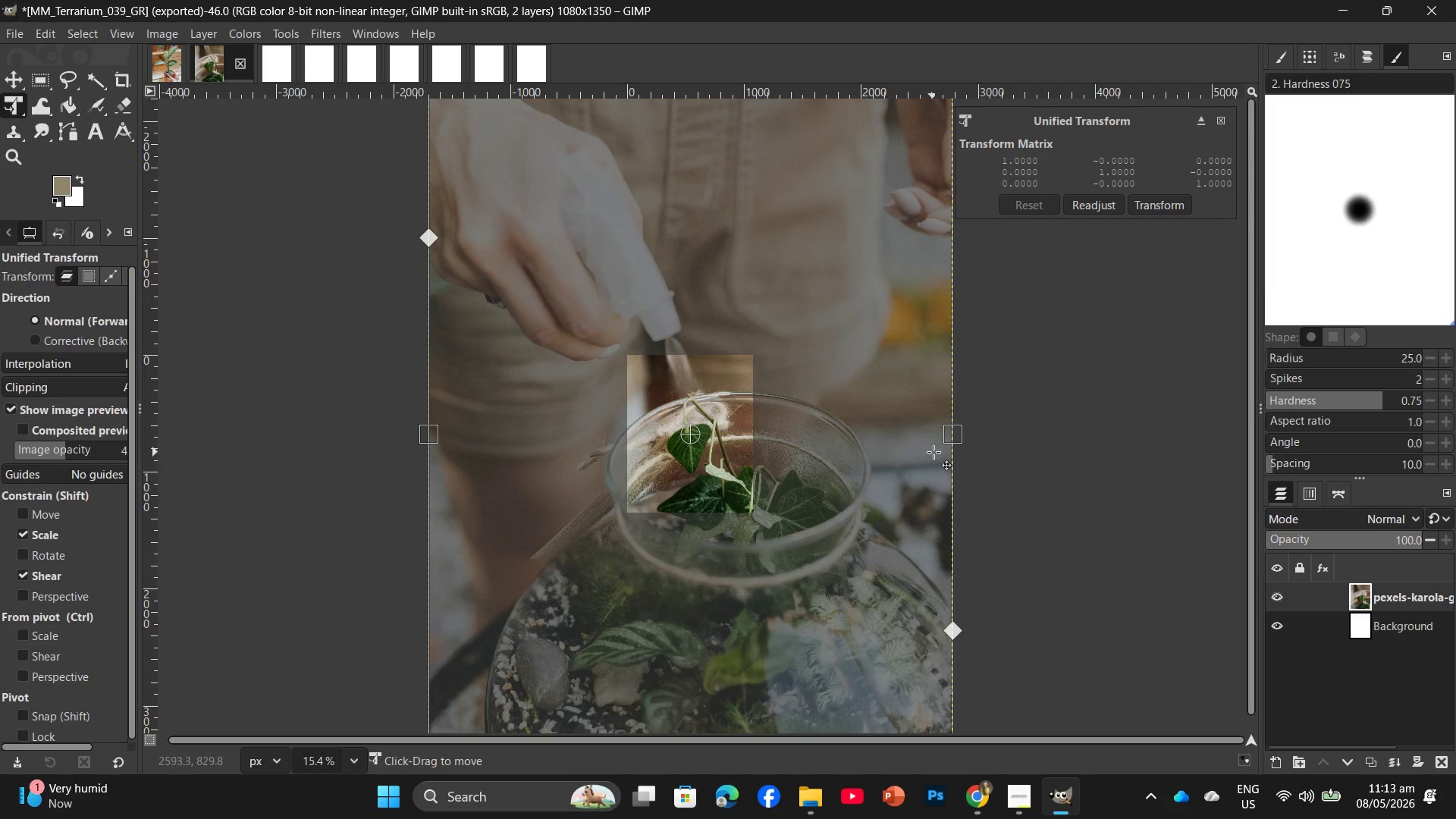 
left_click_drag(start_coordinate=[952, 438], to_coordinate=[841, 439])
 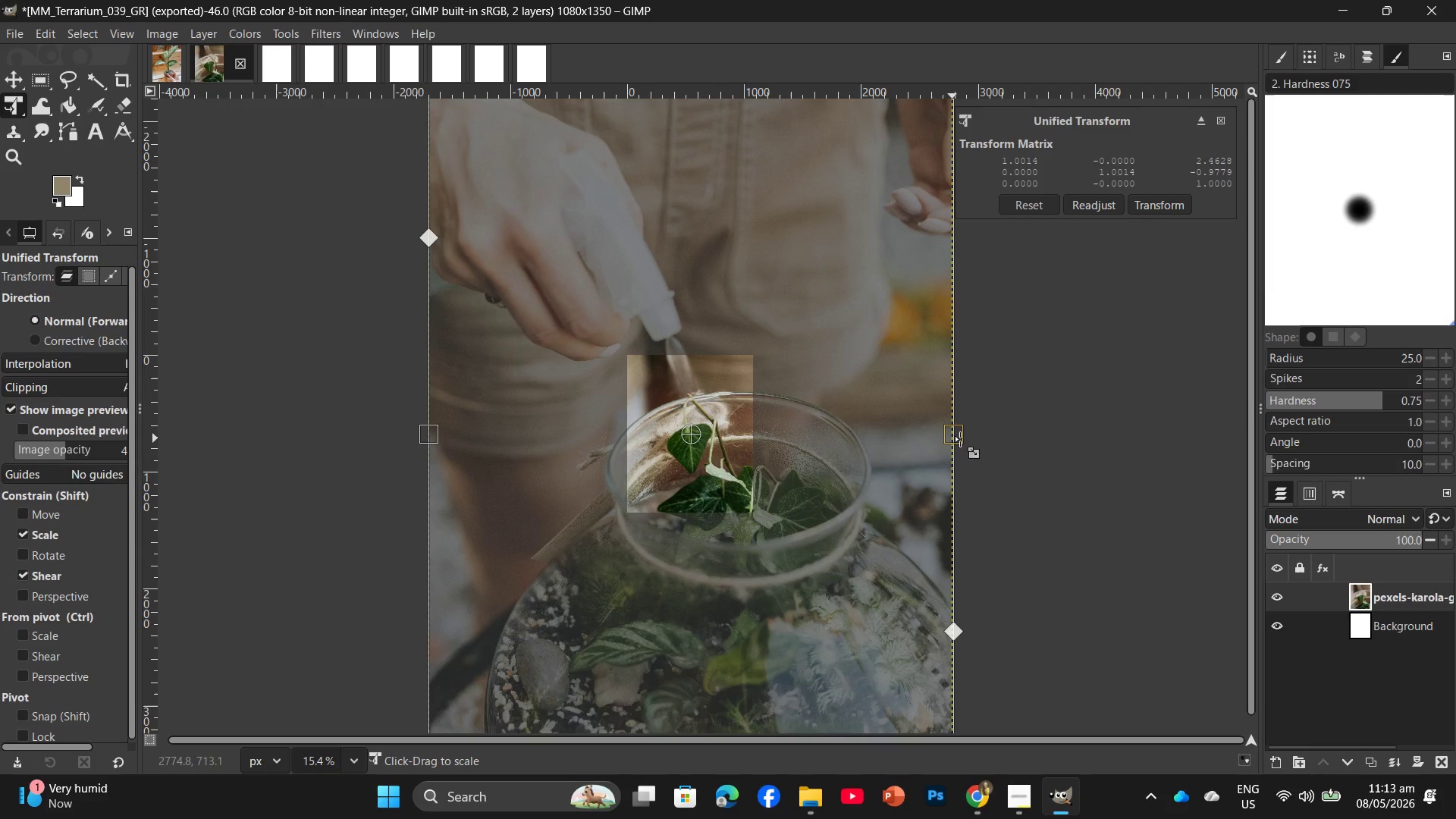 
left_click_drag(start_coordinate=[960, 439], to_coordinate=[918, 444])
 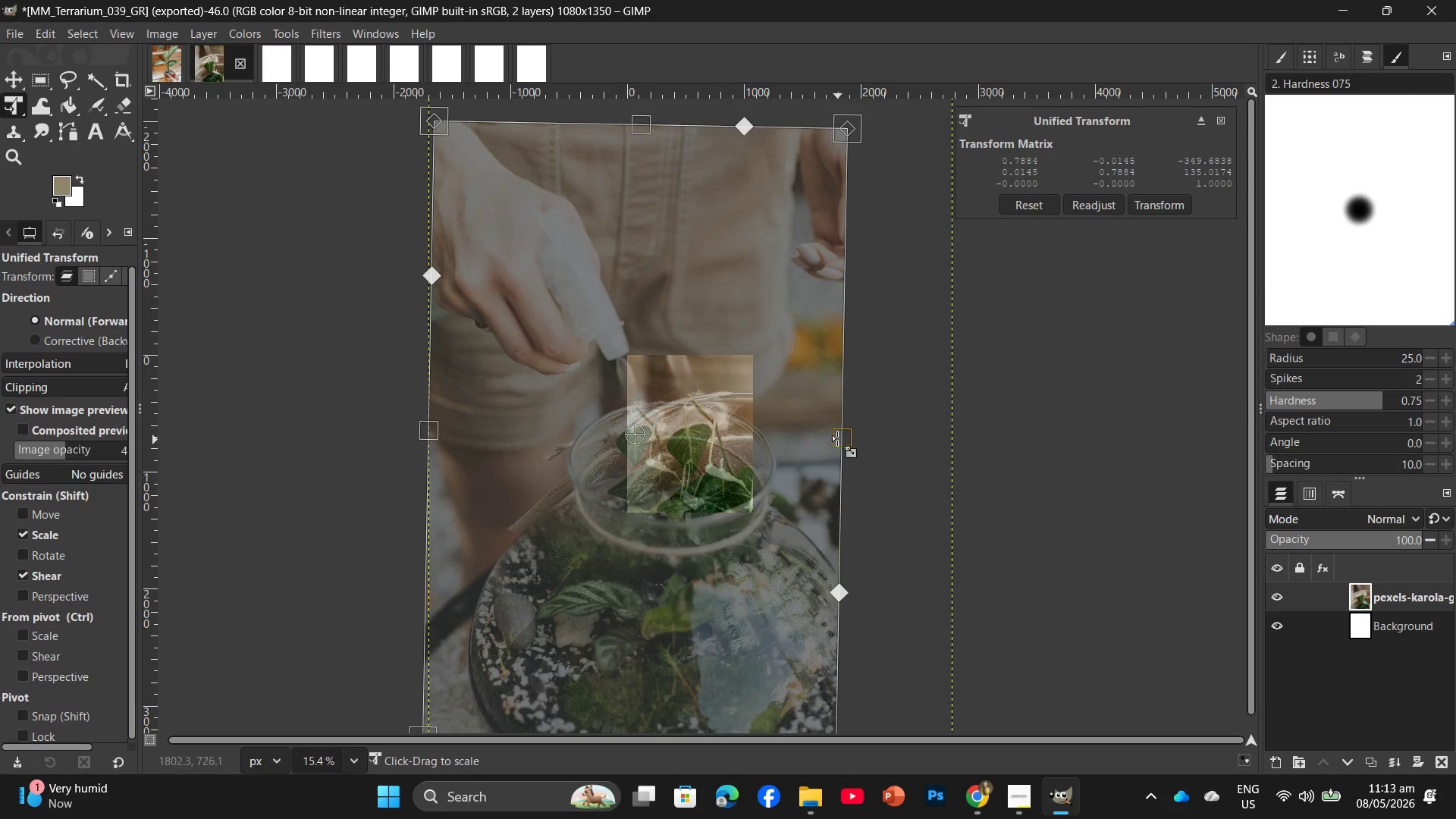 
left_click_drag(start_coordinate=[842, 437], to_coordinate=[768, 450])
 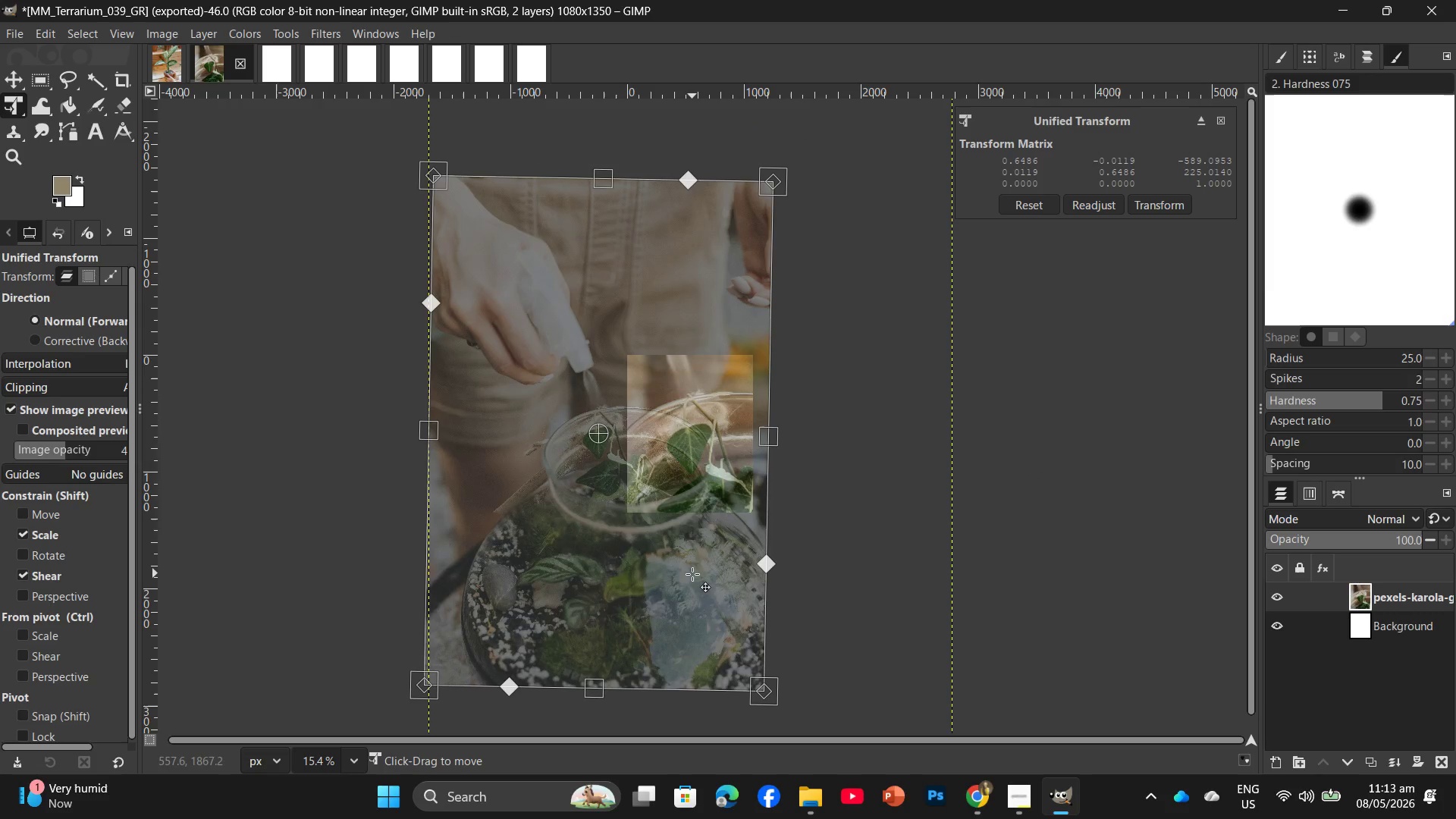 
left_click_drag(start_coordinate=[692, 578], to_coordinate=[816, 535])
 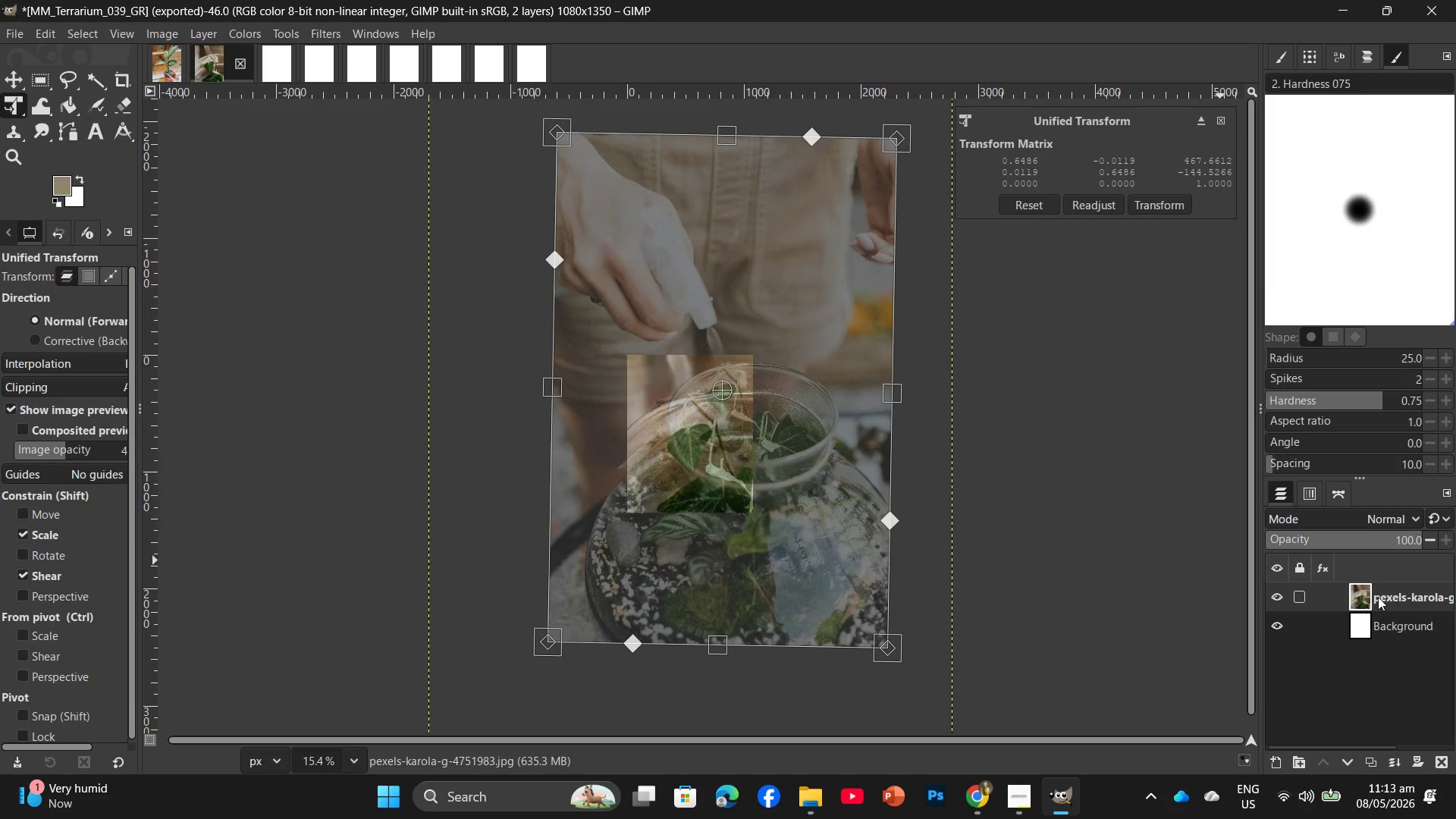 
left_click_drag(start_coordinate=[1378, 597], to_coordinate=[1436, 761])
 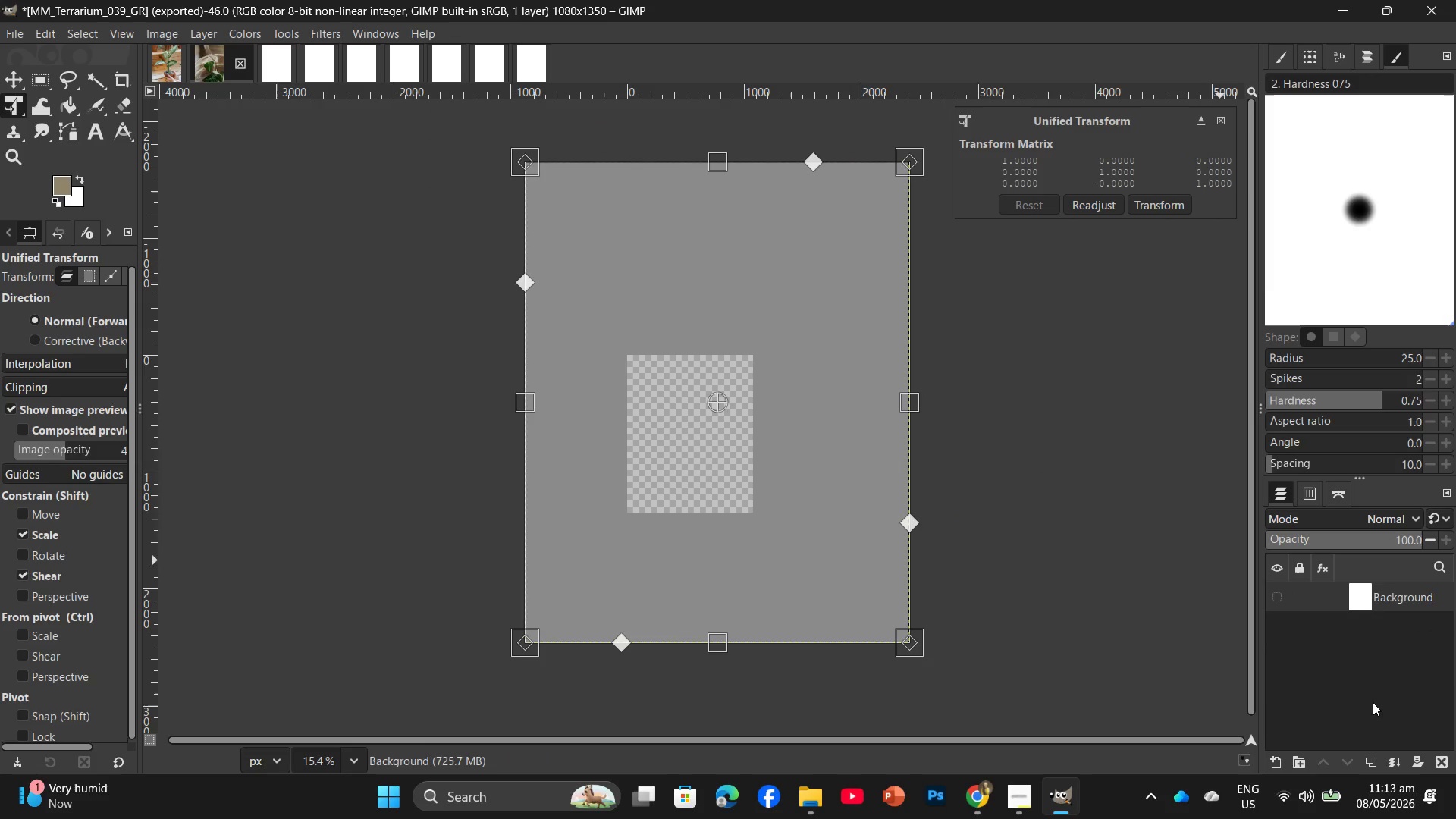 
left_click([979, 612])
 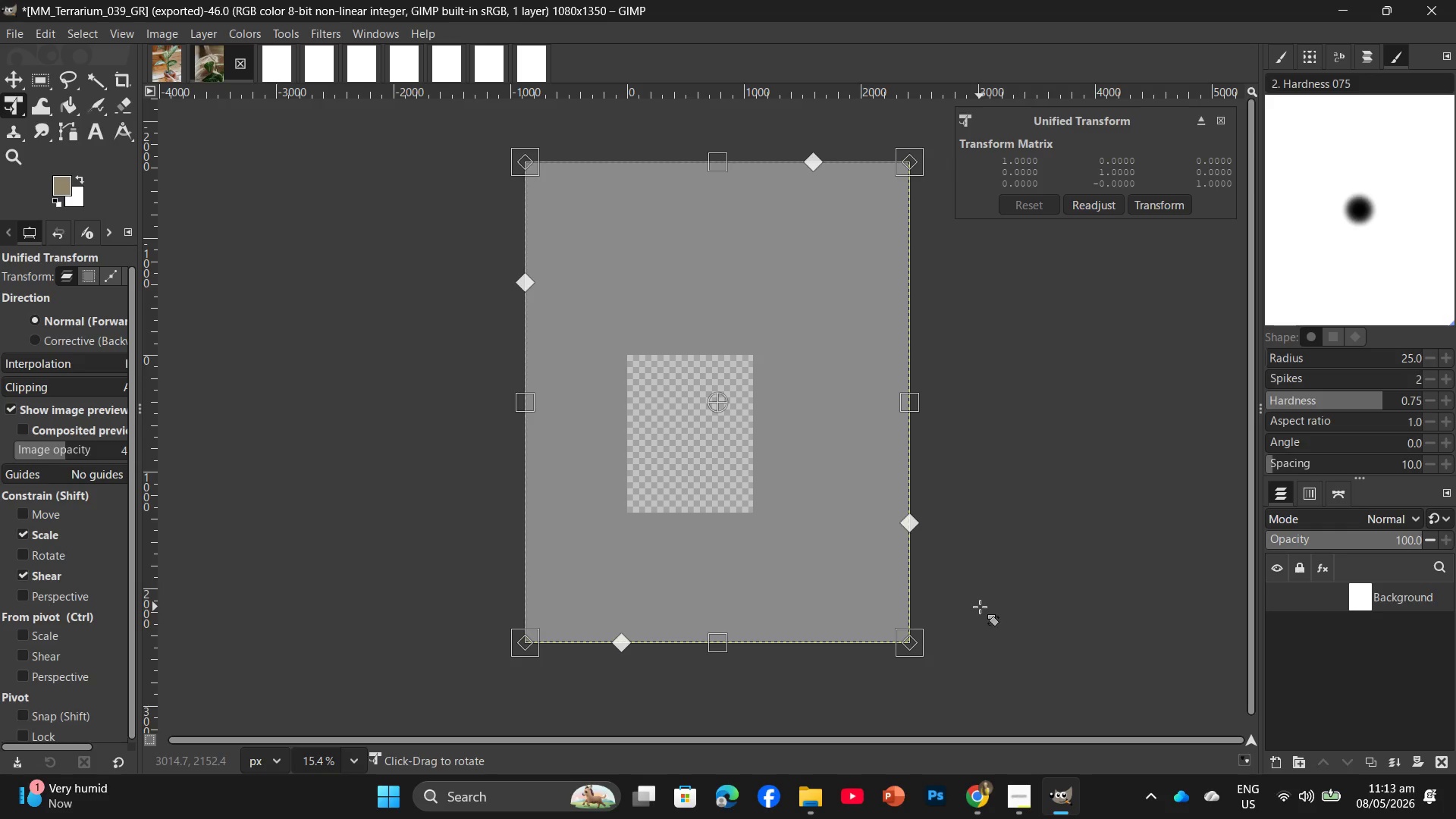 
key(Enter)
 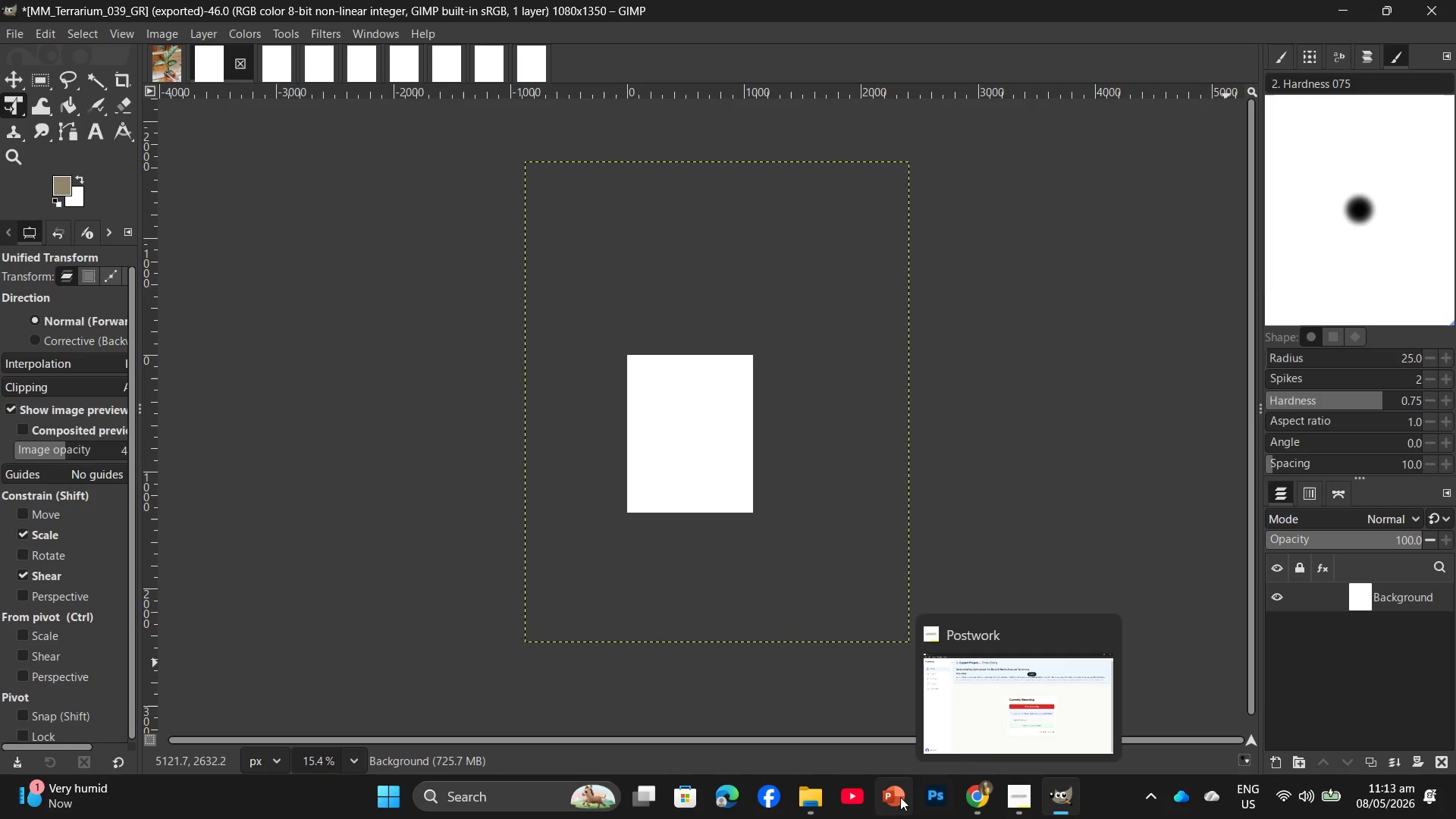 
left_click([808, 754])
 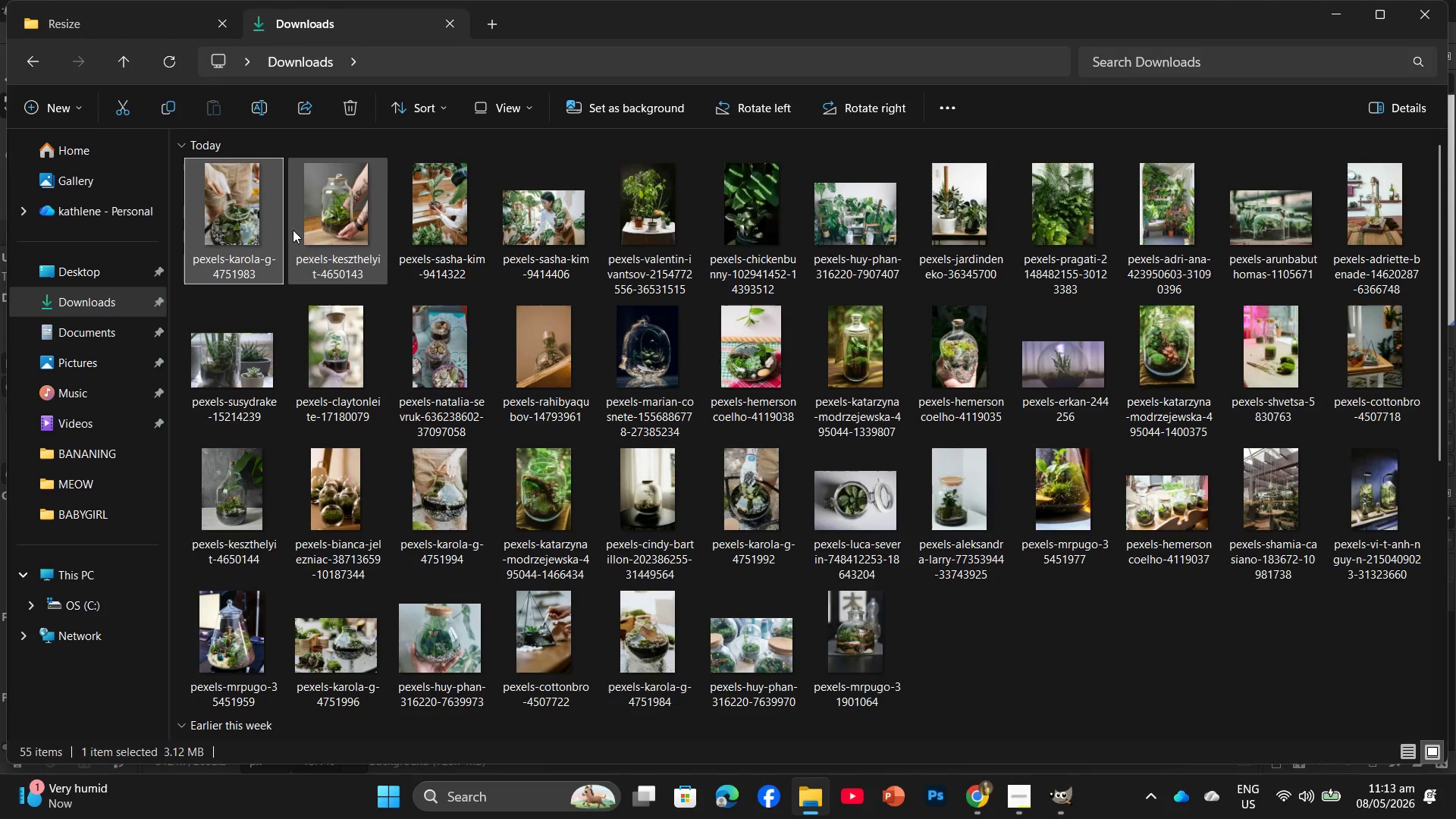 
left_click_drag(start_coordinate=[258, 245], to_coordinate=[1334, 635])
 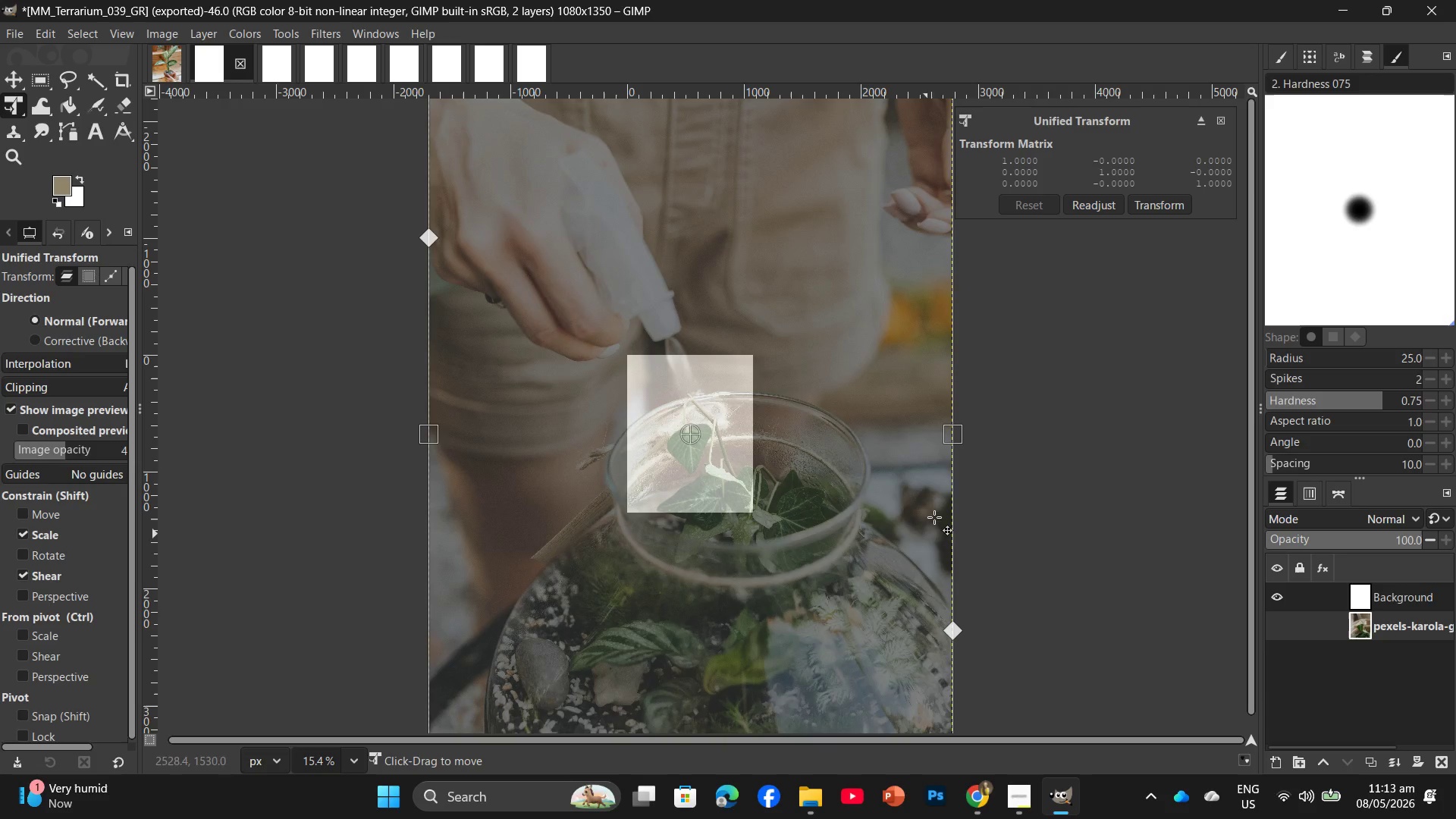 
left_click_drag(start_coordinate=[952, 440], to_coordinate=[751, 483])
 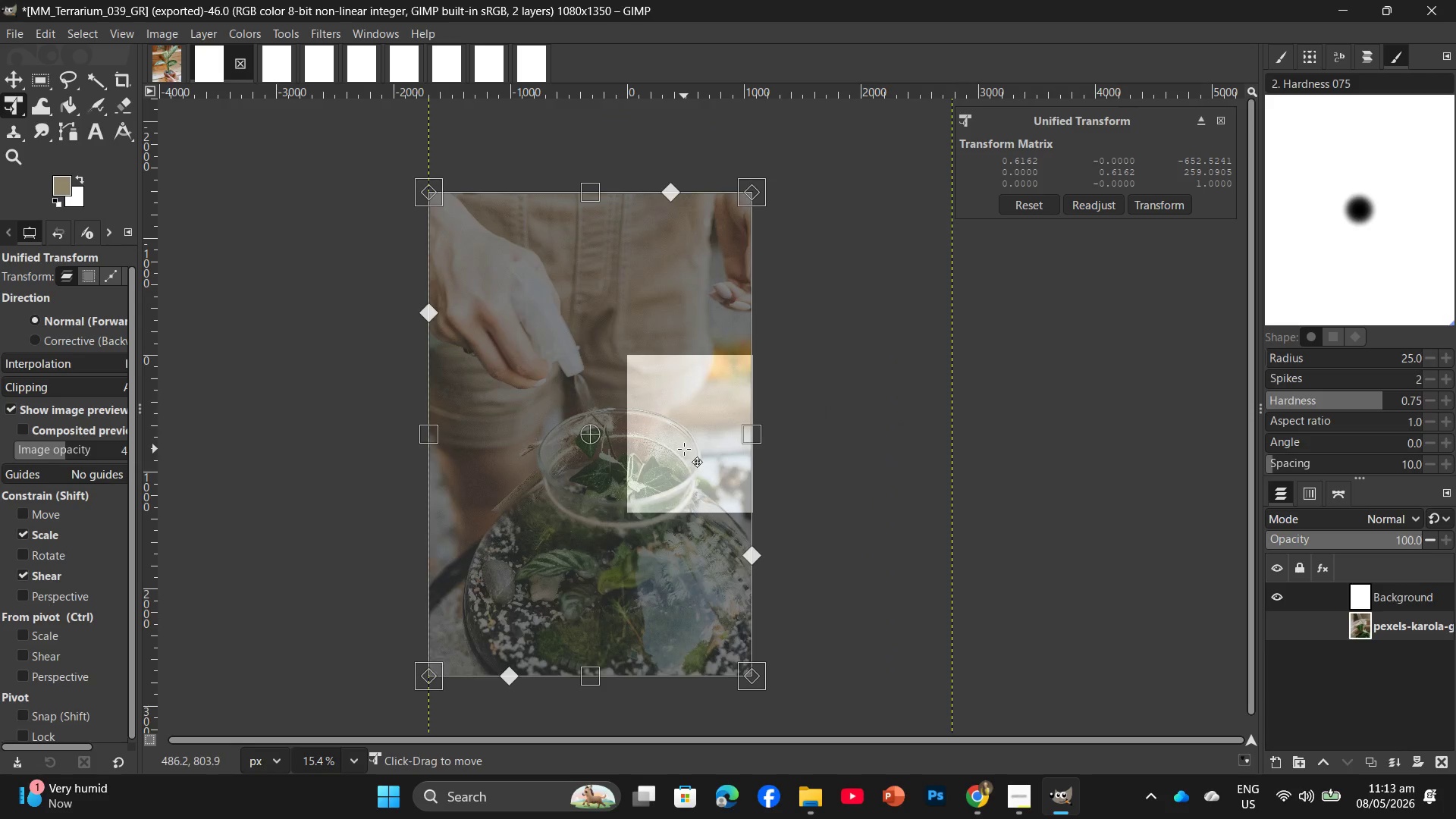 
left_click_drag(start_coordinate=[684, 449], to_coordinate=[787, 415])
 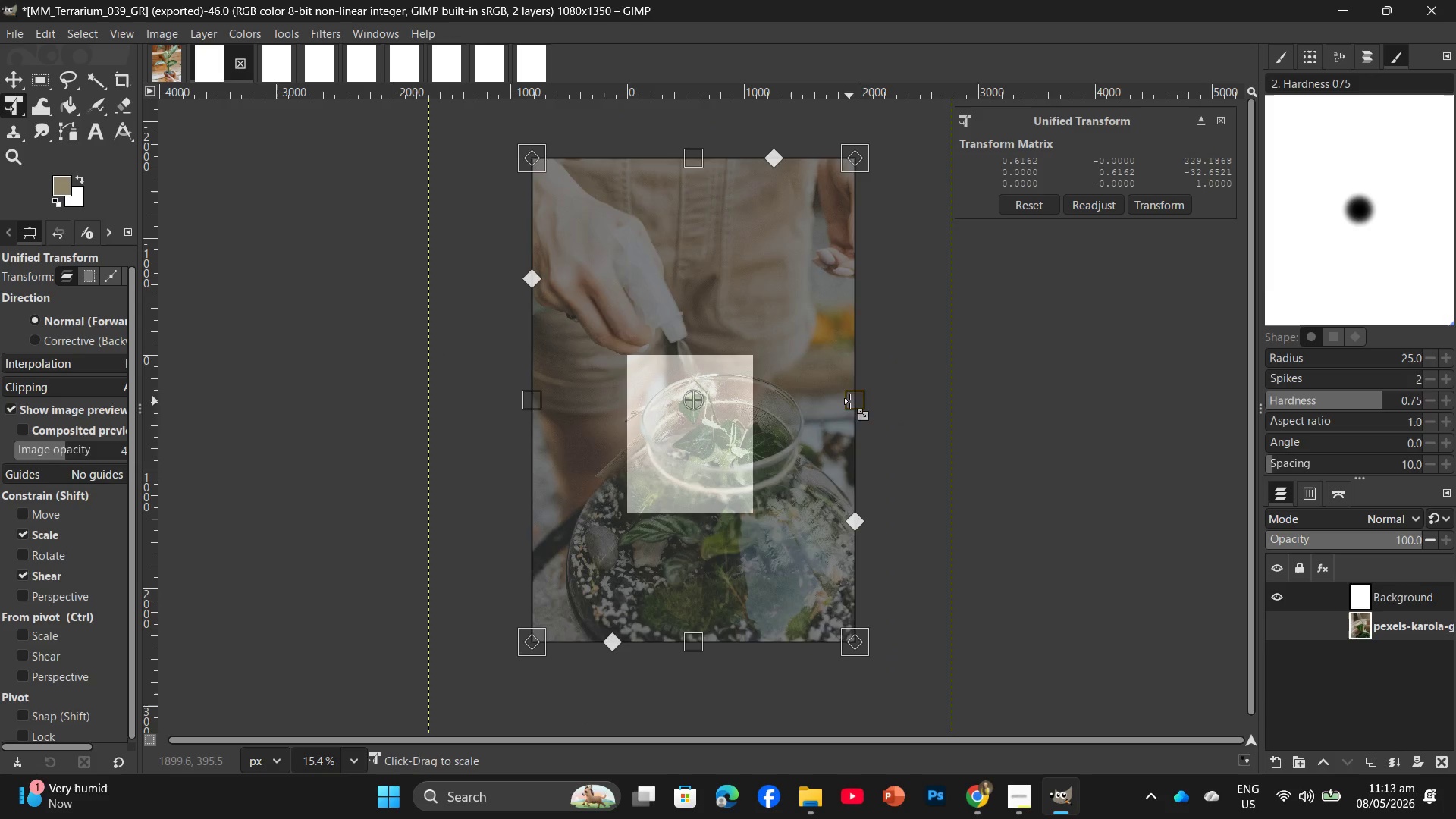 
left_click_drag(start_coordinate=[849, 401], to_coordinate=[733, 425])
 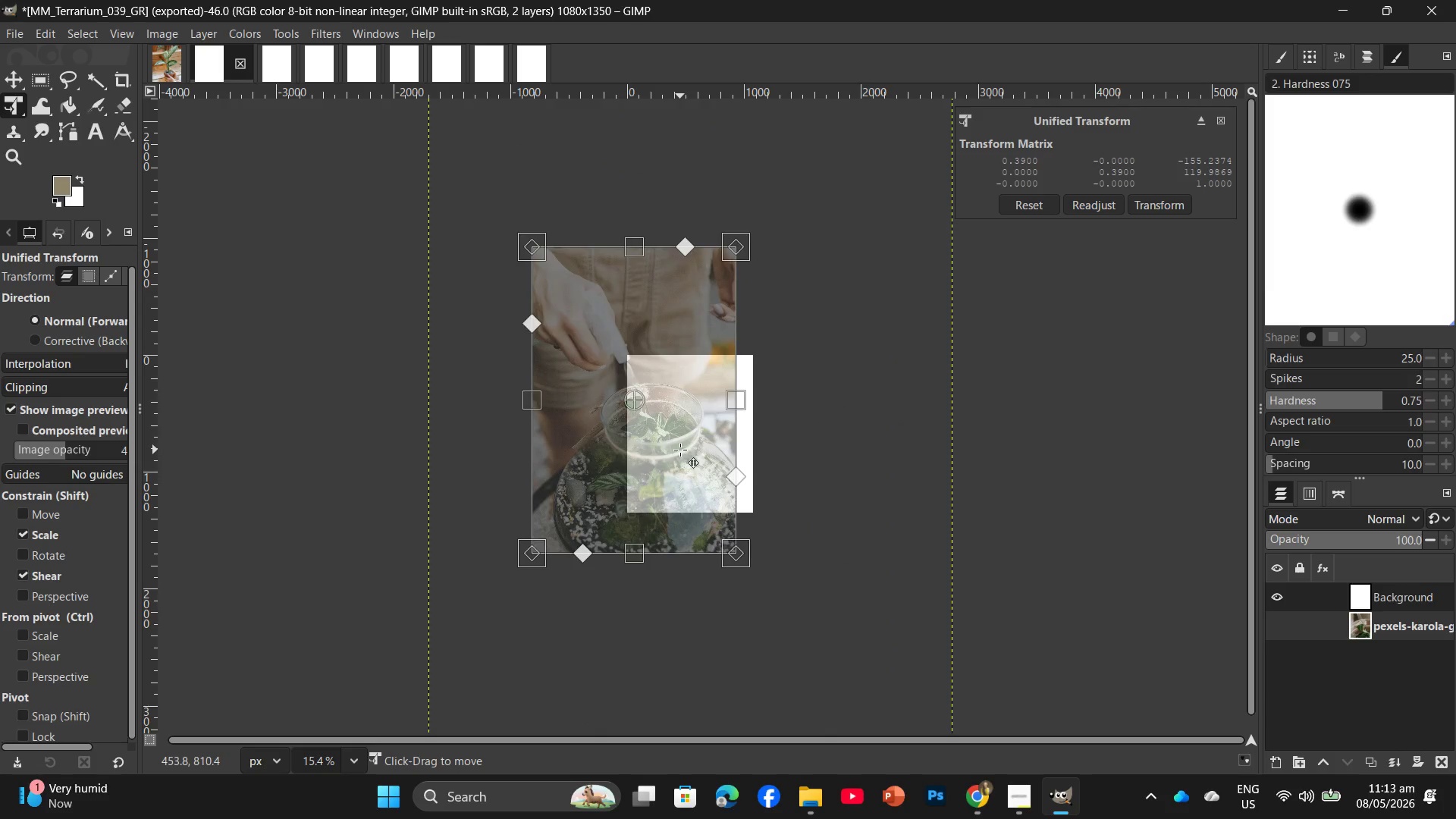 
left_click_drag(start_coordinate=[680, 450], to_coordinate=[725, 424])
 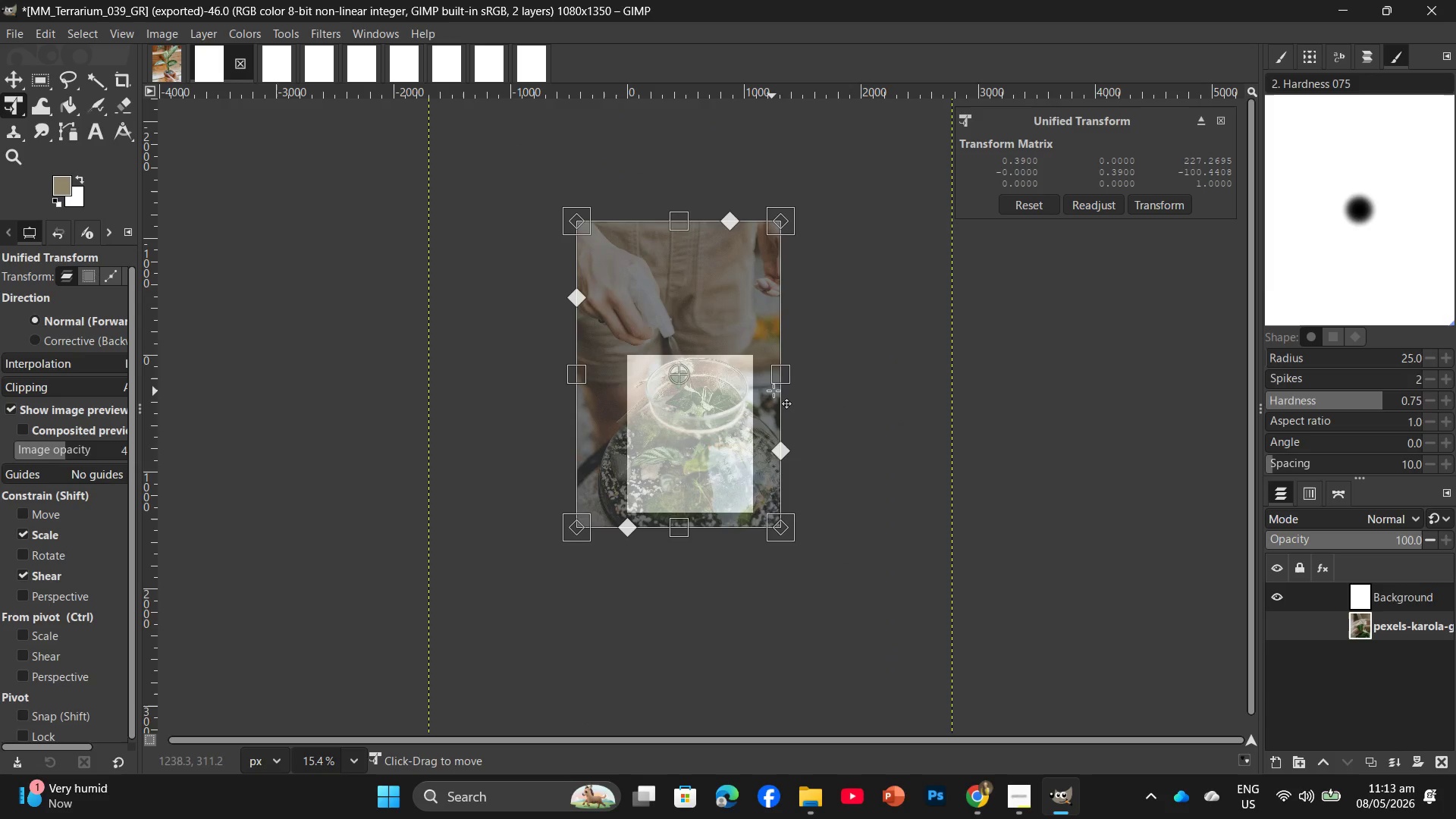 
left_click_drag(start_coordinate=[774, 391], to_coordinate=[755, 405])
 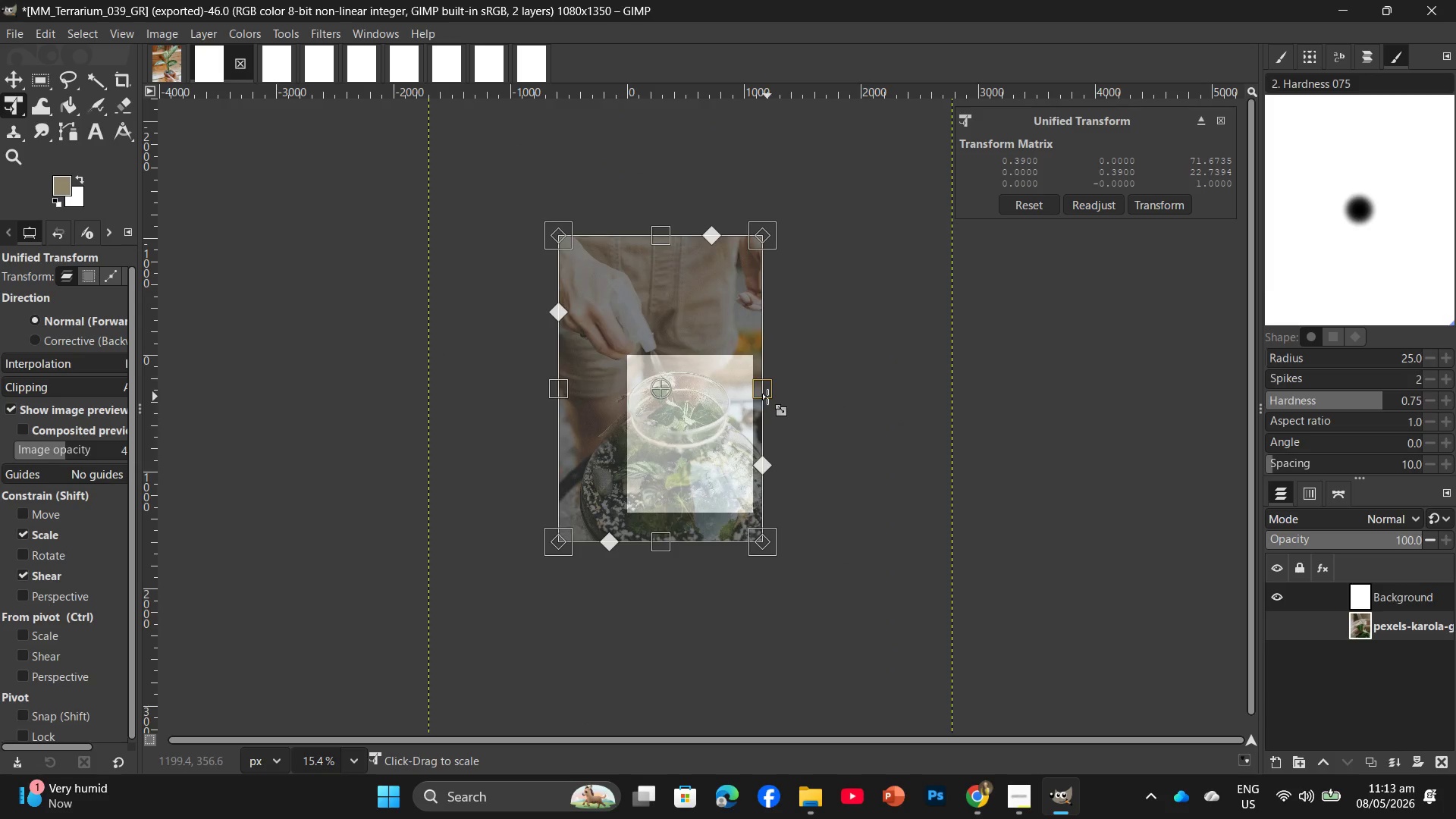 
left_click_drag(start_coordinate=[767, 397], to_coordinate=[717, 413])
 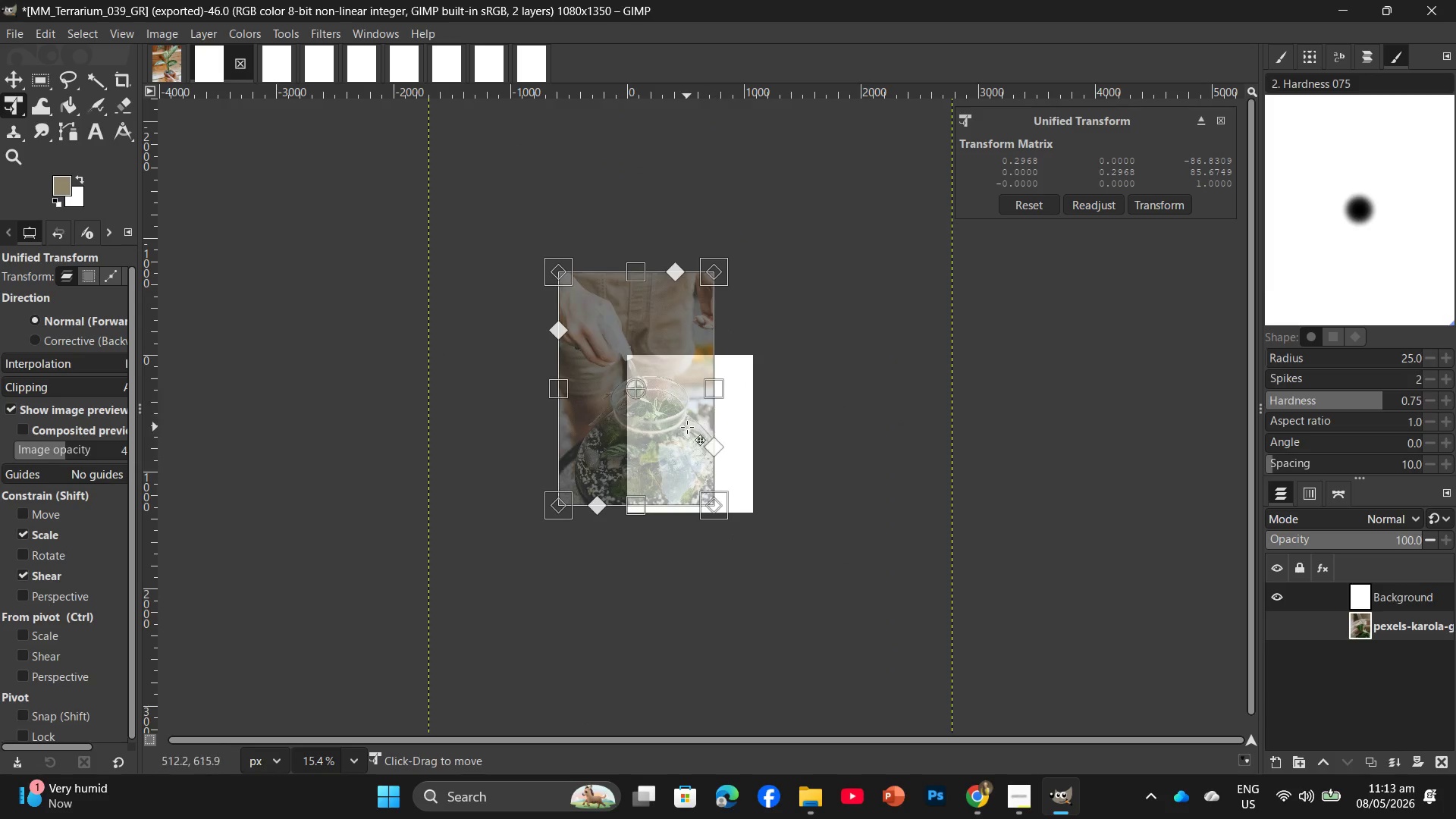 
left_click_drag(start_coordinate=[687, 427], to_coordinate=[740, 437])
 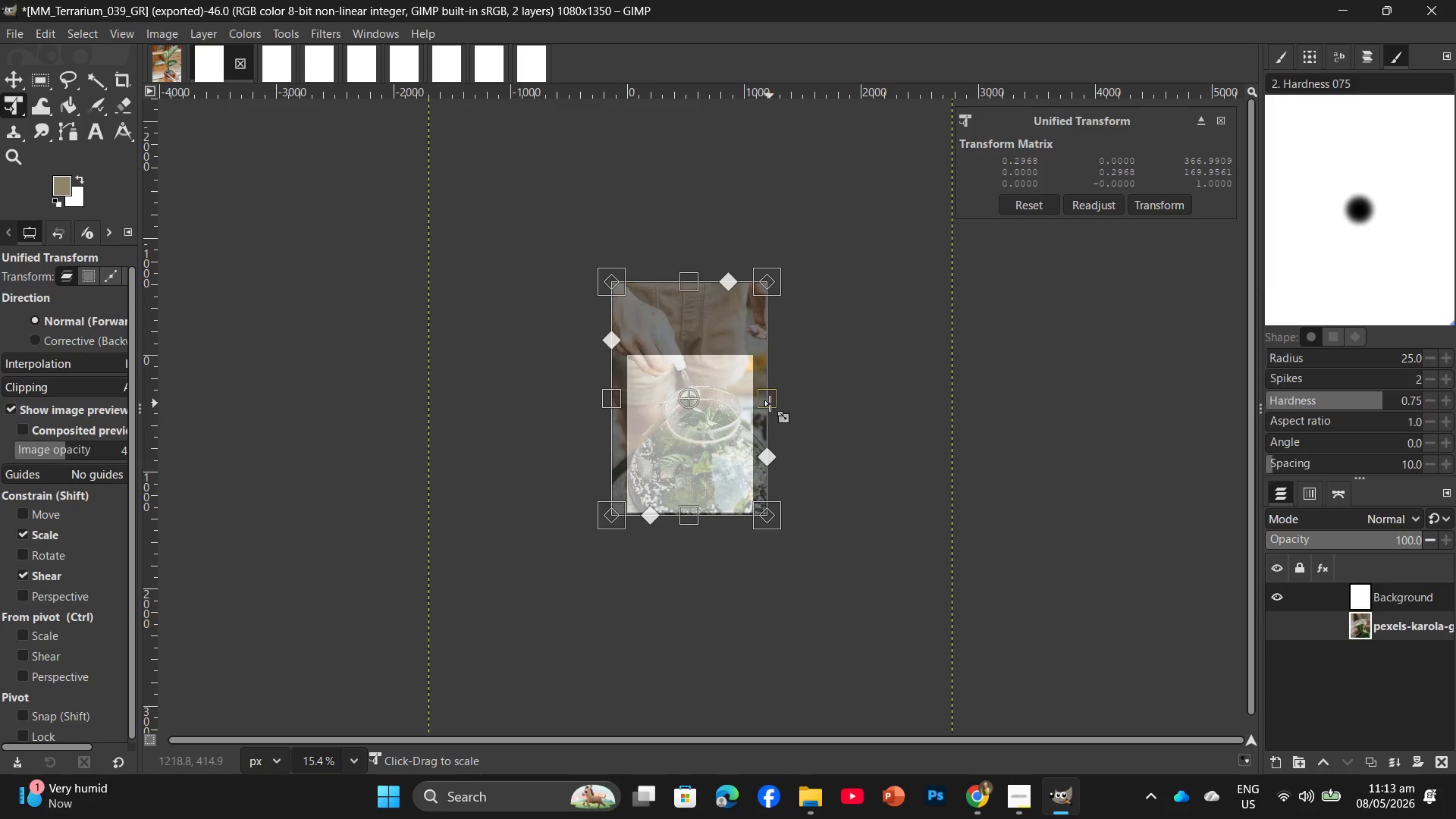 
left_click_drag(start_coordinate=[770, 403], to_coordinate=[755, 416])
 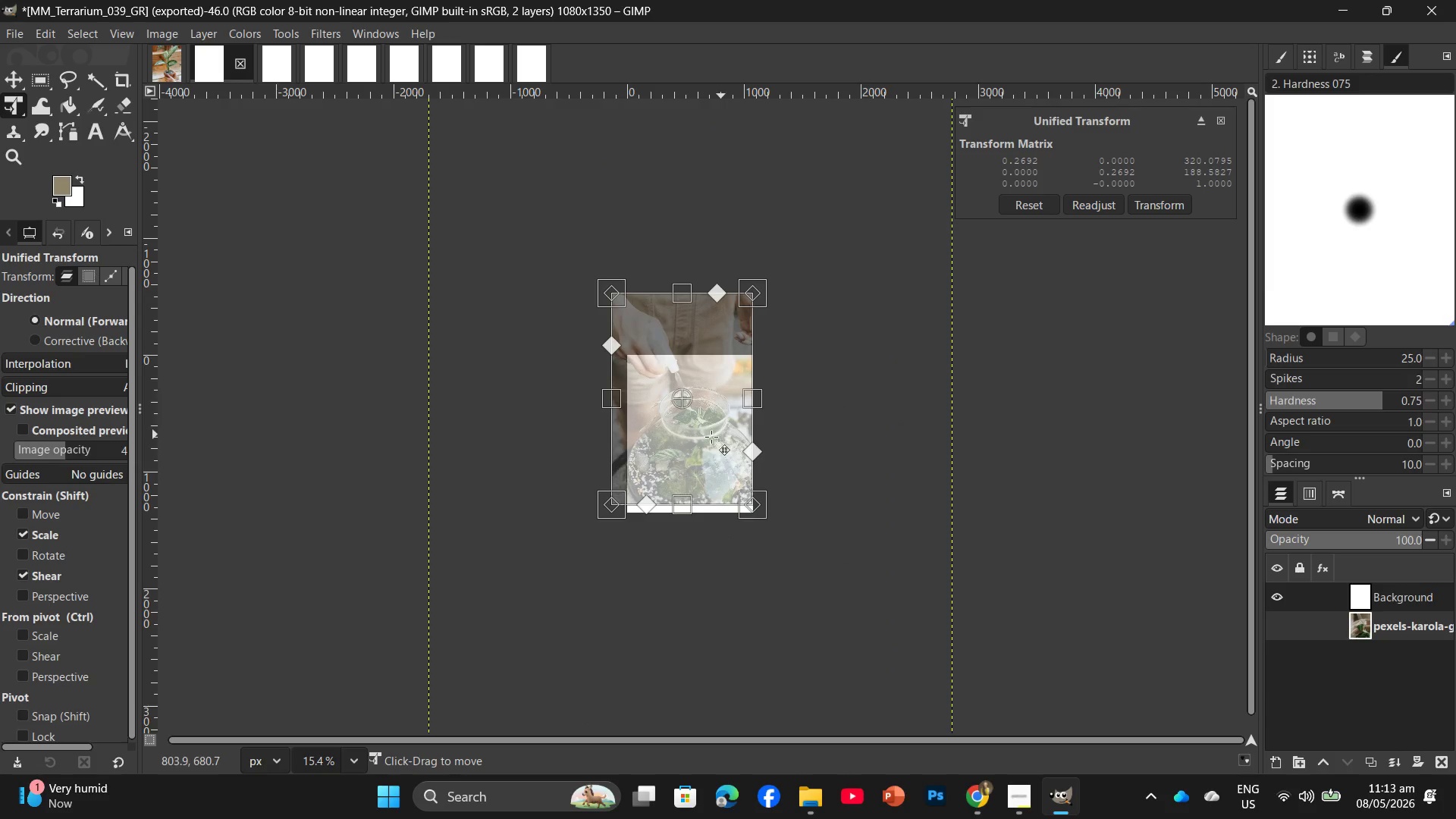 
left_click_drag(start_coordinate=[711, 437], to_coordinate=[724, 442])
 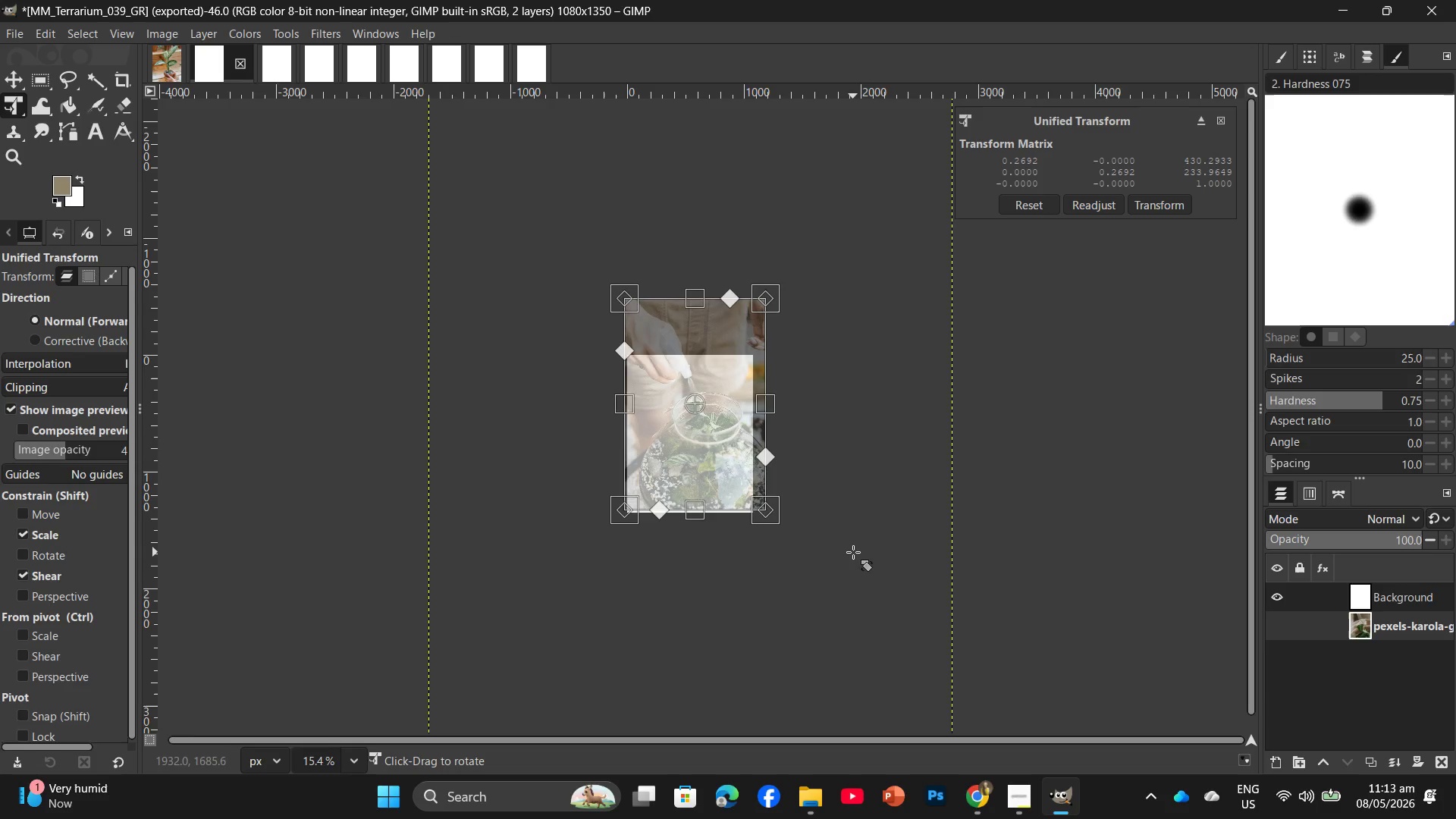 
hold_key(key=ControlLeft, duration=0.95)
 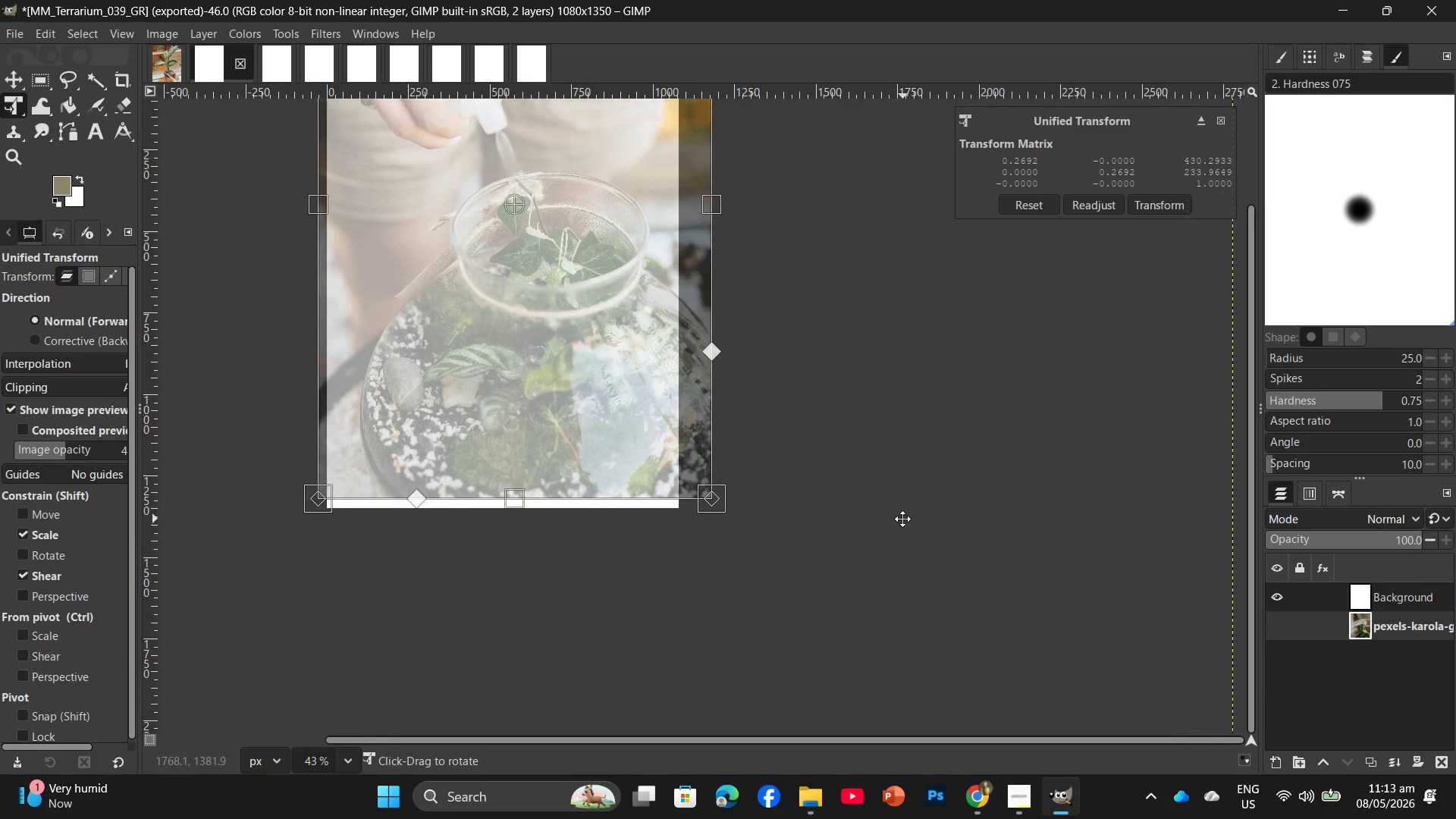 
hold_key(key=Space, duration=0.48)
 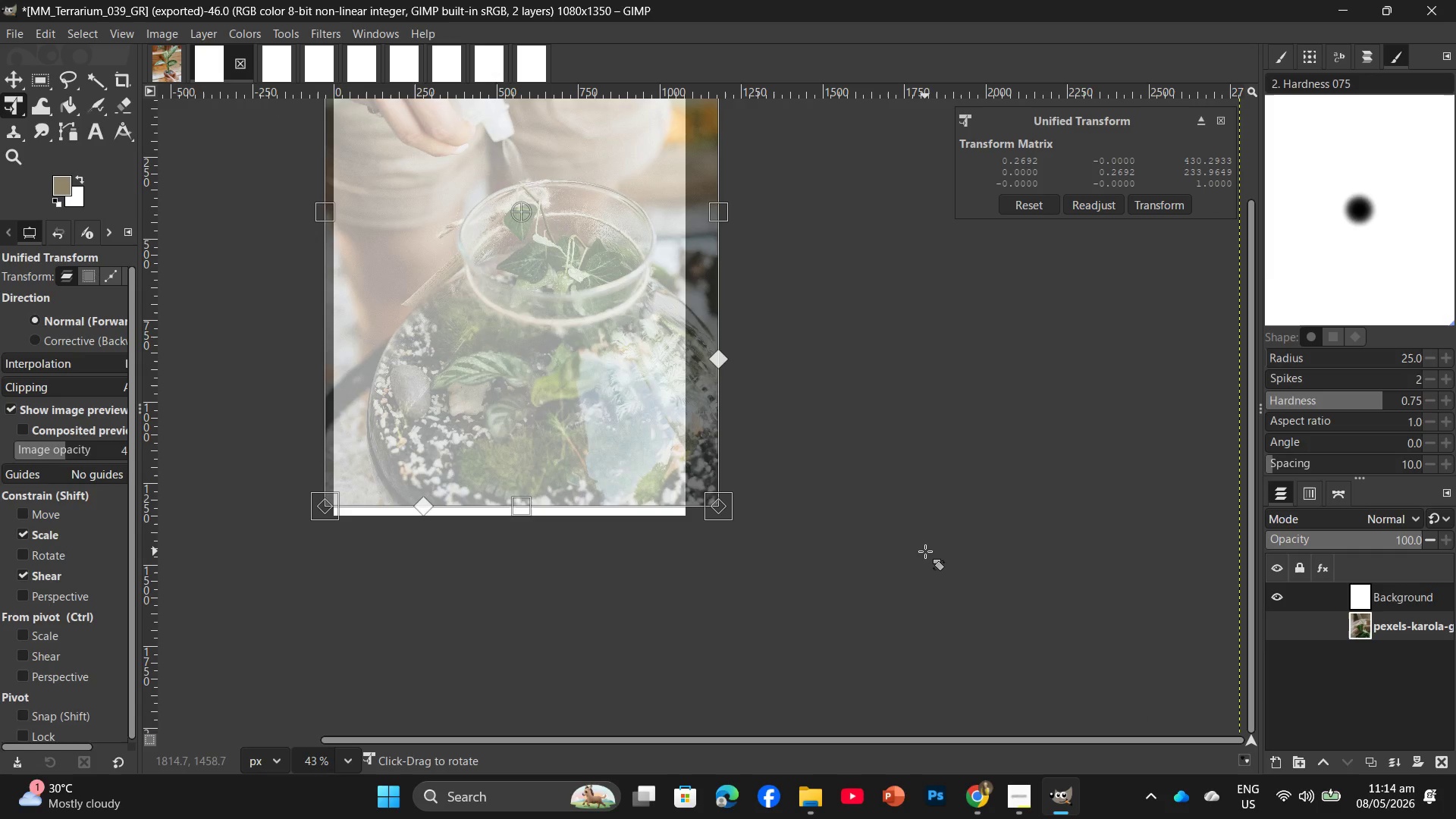 
scroll: coordinate [852, 511], scroll_direction: up, amount: 11.0
 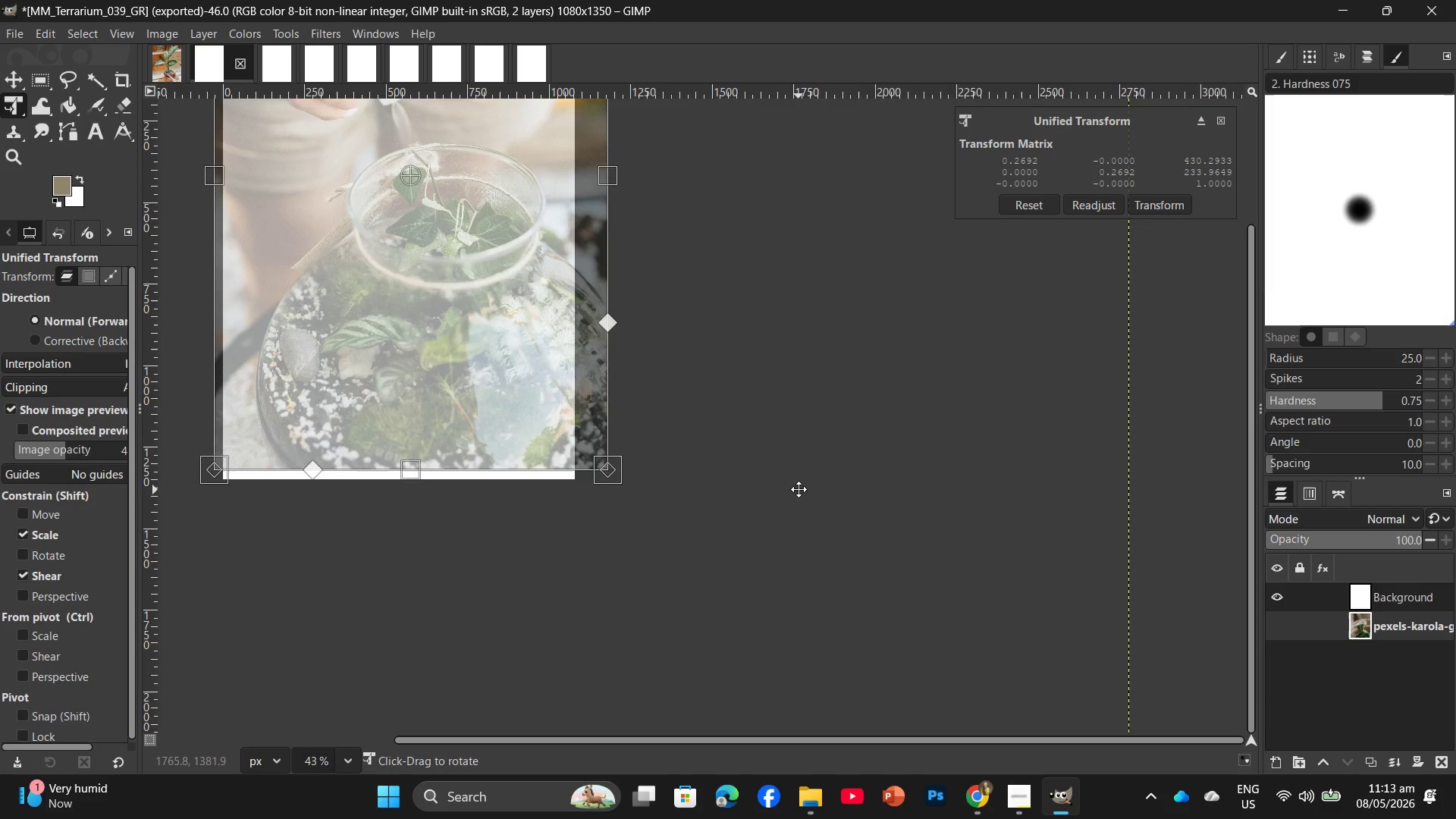 
wait(5.66)
 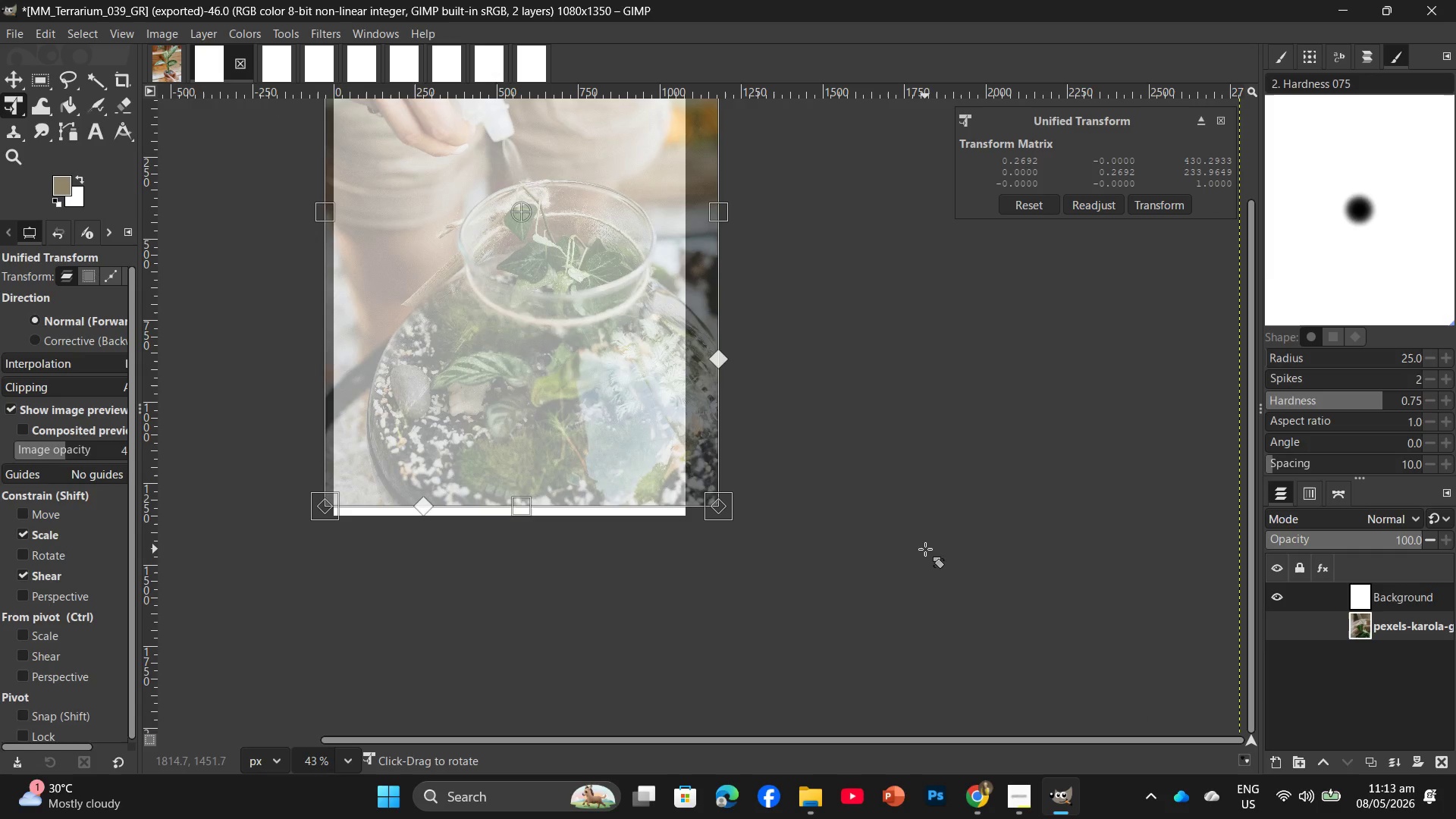 
scroll: coordinate [835, 515], scroll_direction: up, amount: 3.0
 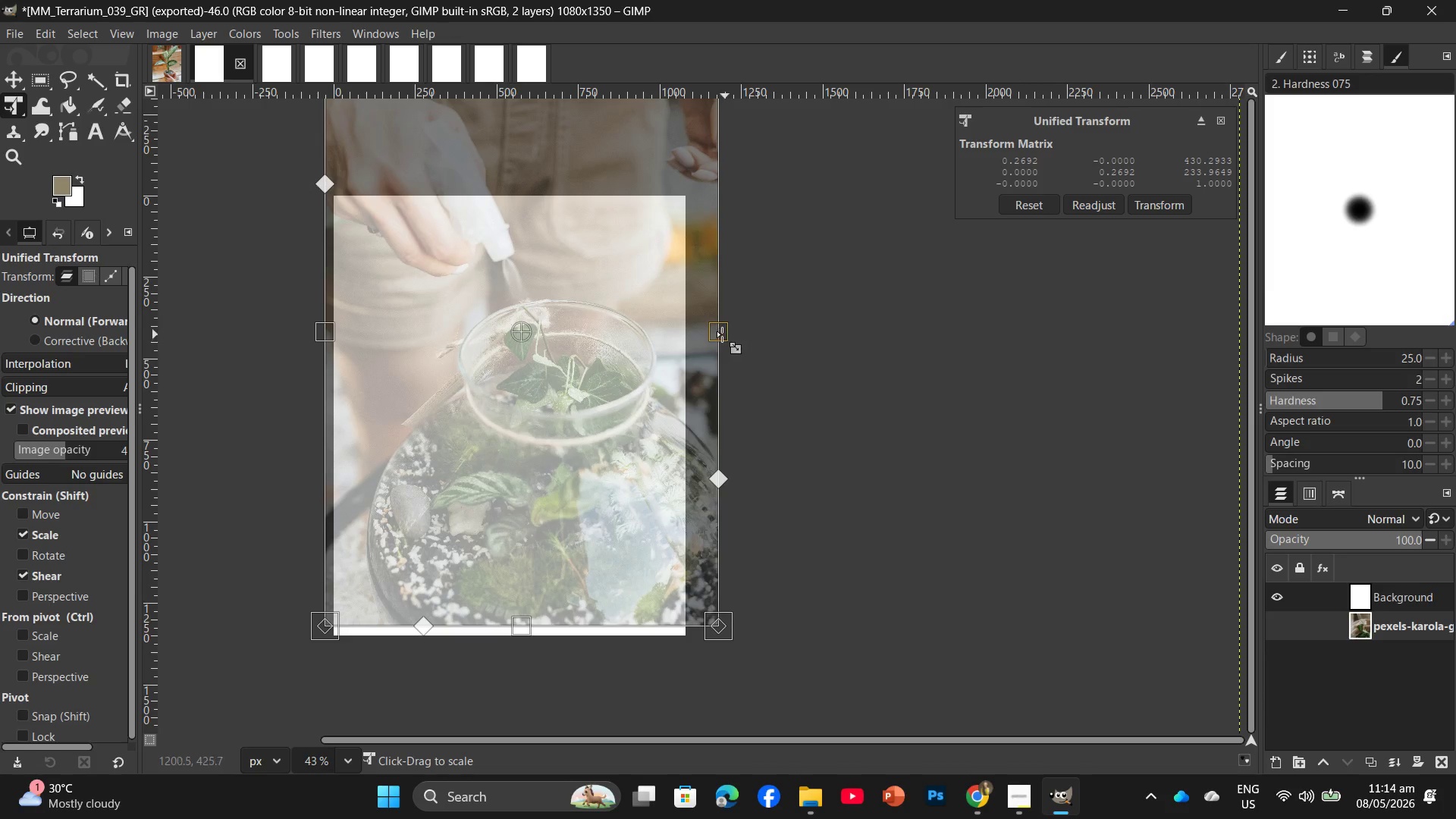 
left_click_drag(start_coordinate=[717, 334], to_coordinate=[650, 358])
 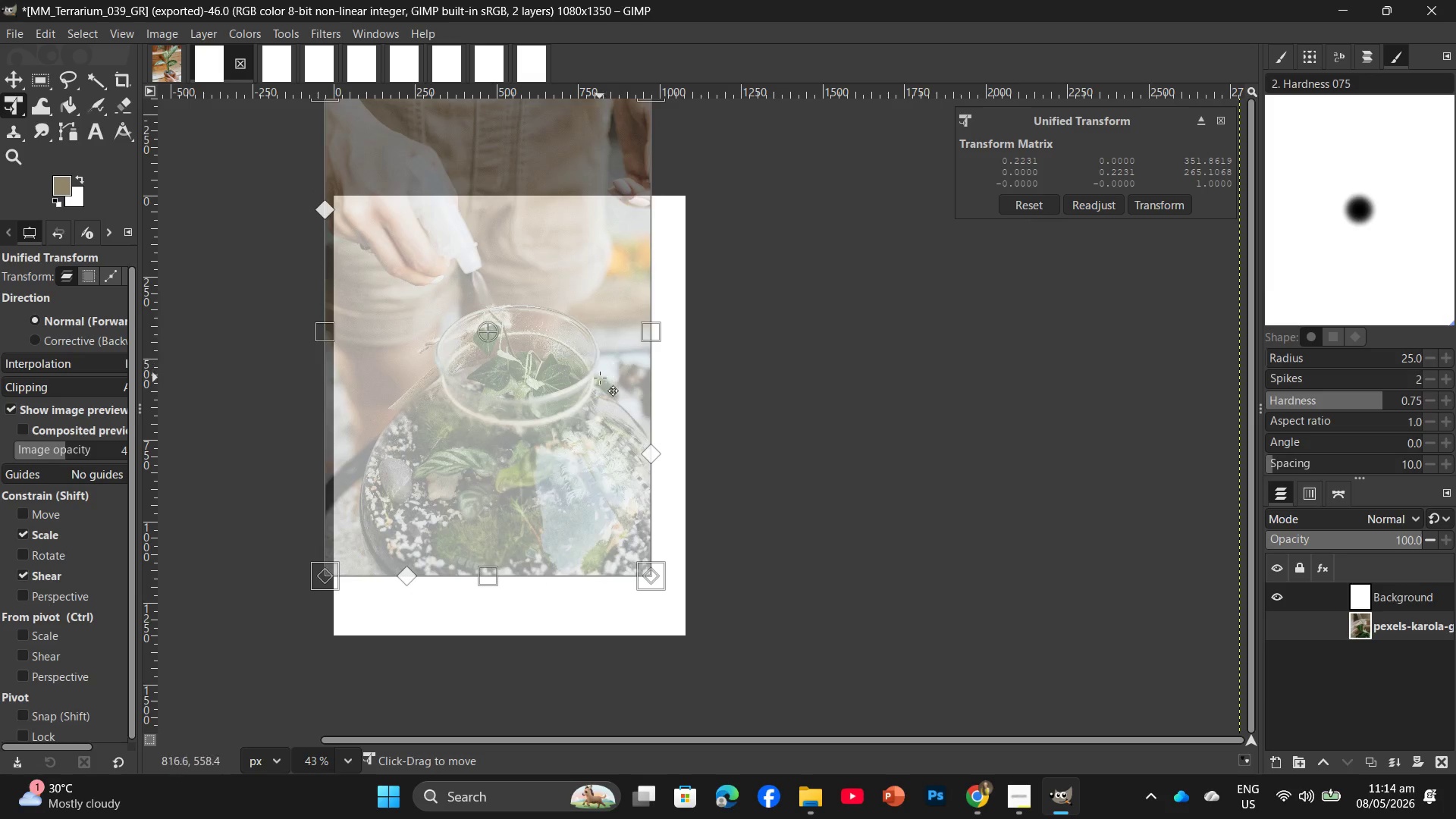 
left_click_drag(start_coordinate=[598, 379], to_coordinate=[626, 429])
 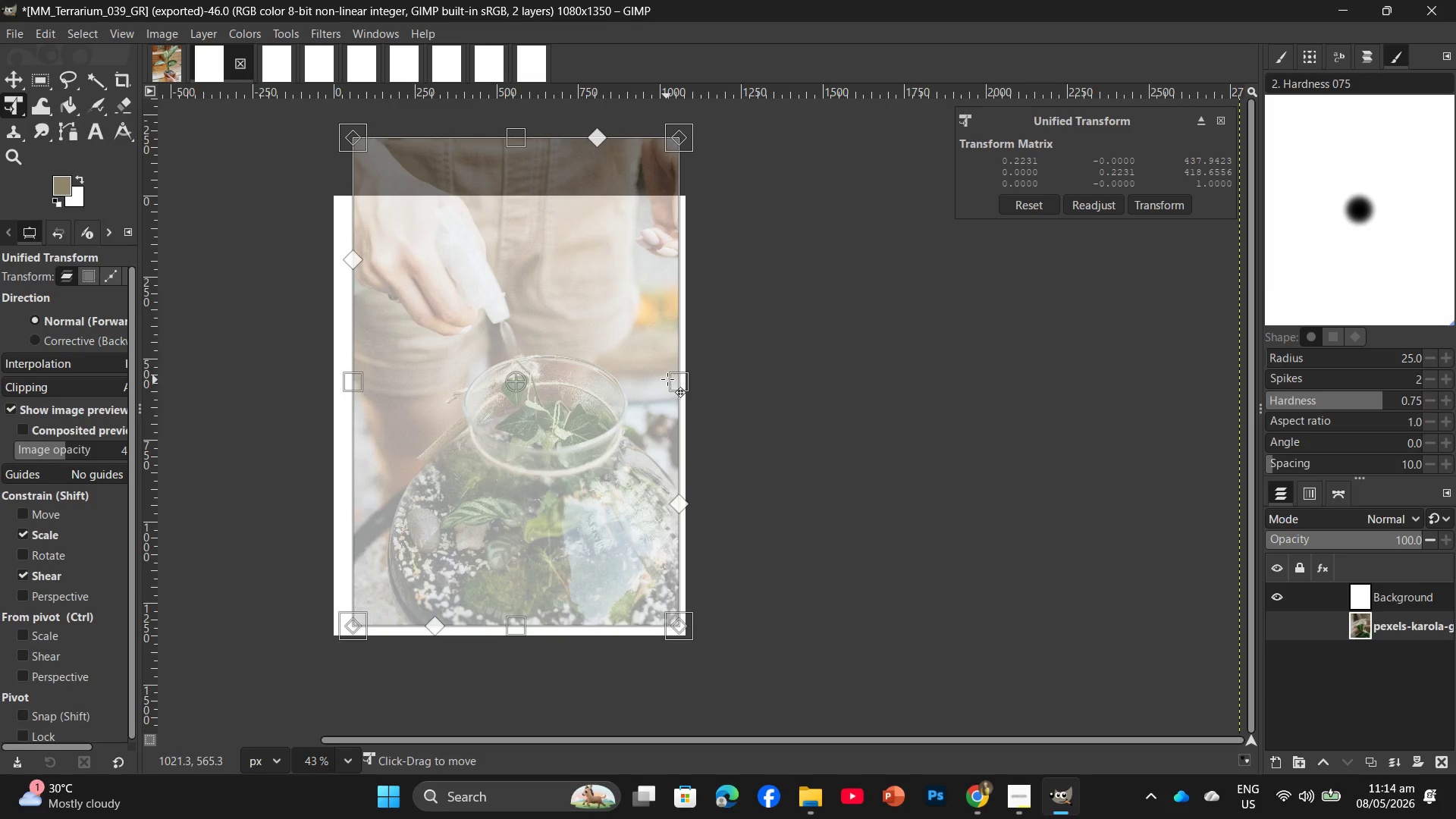 
left_click_drag(start_coordinate=[667, 380], to_coordinate=[639, 380])
 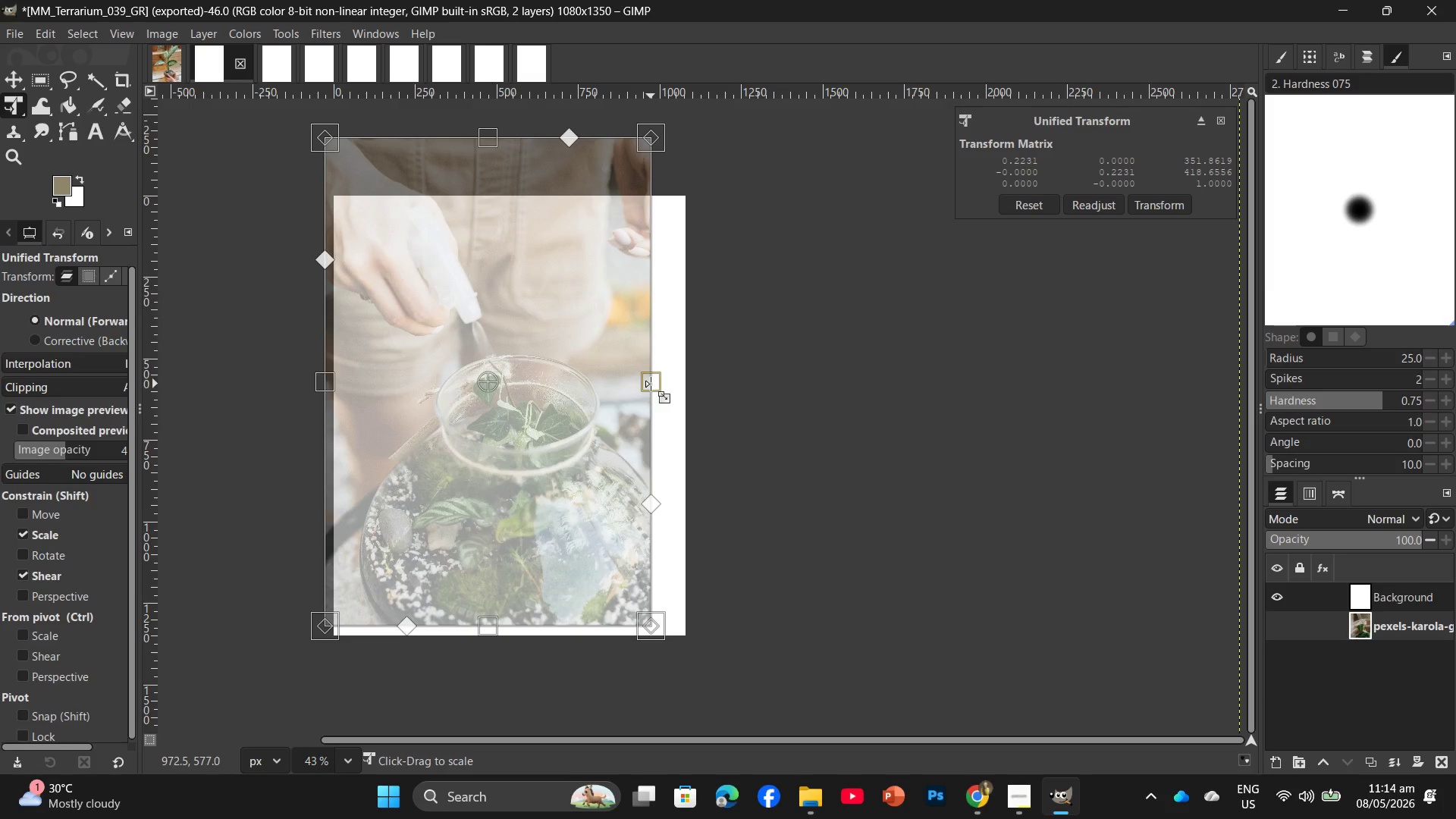 
left_click_drag(start_coordinate=[651, 384], to_coordinate=[686, 397])
 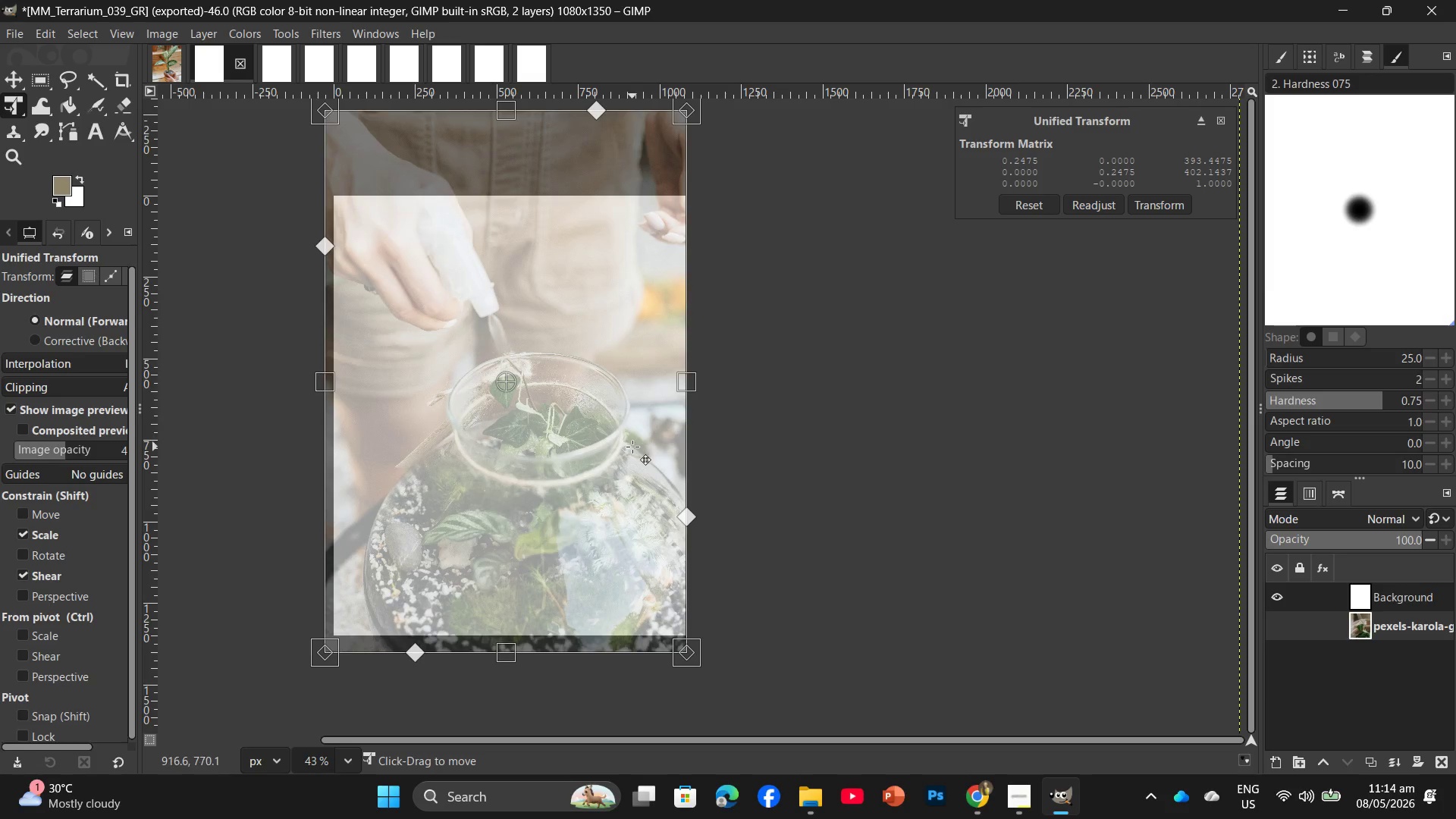 
left_click_drag(start_coordinate=[632, 447], to_coordinate=[638, 429])
 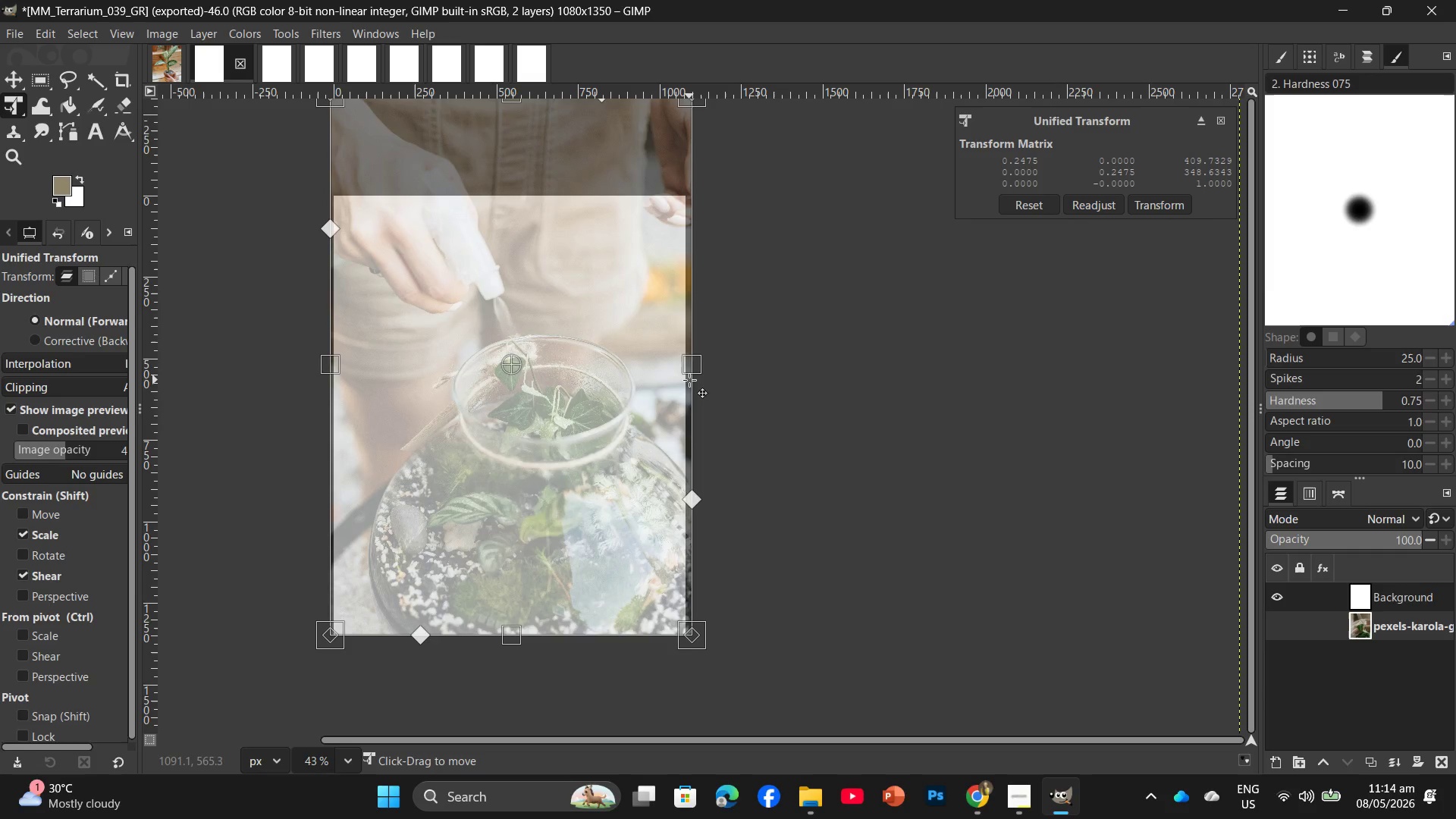 
left_click_drag(start_coordinate=[689, 380], to_coordinate=[676, 390])
 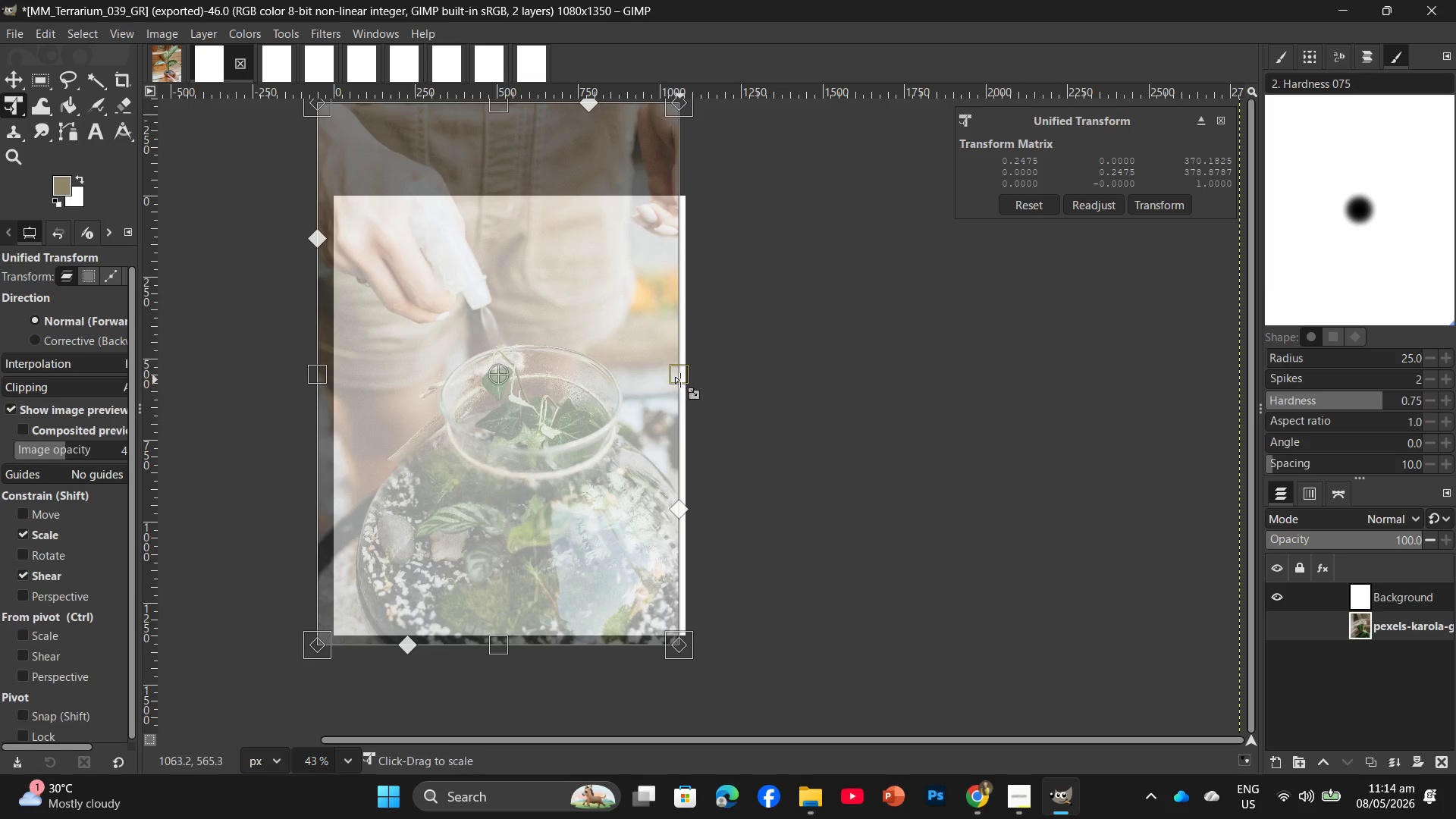 
left_click_drag(start_coordinate=[680, 380], to_coordinate=[670, 386])
 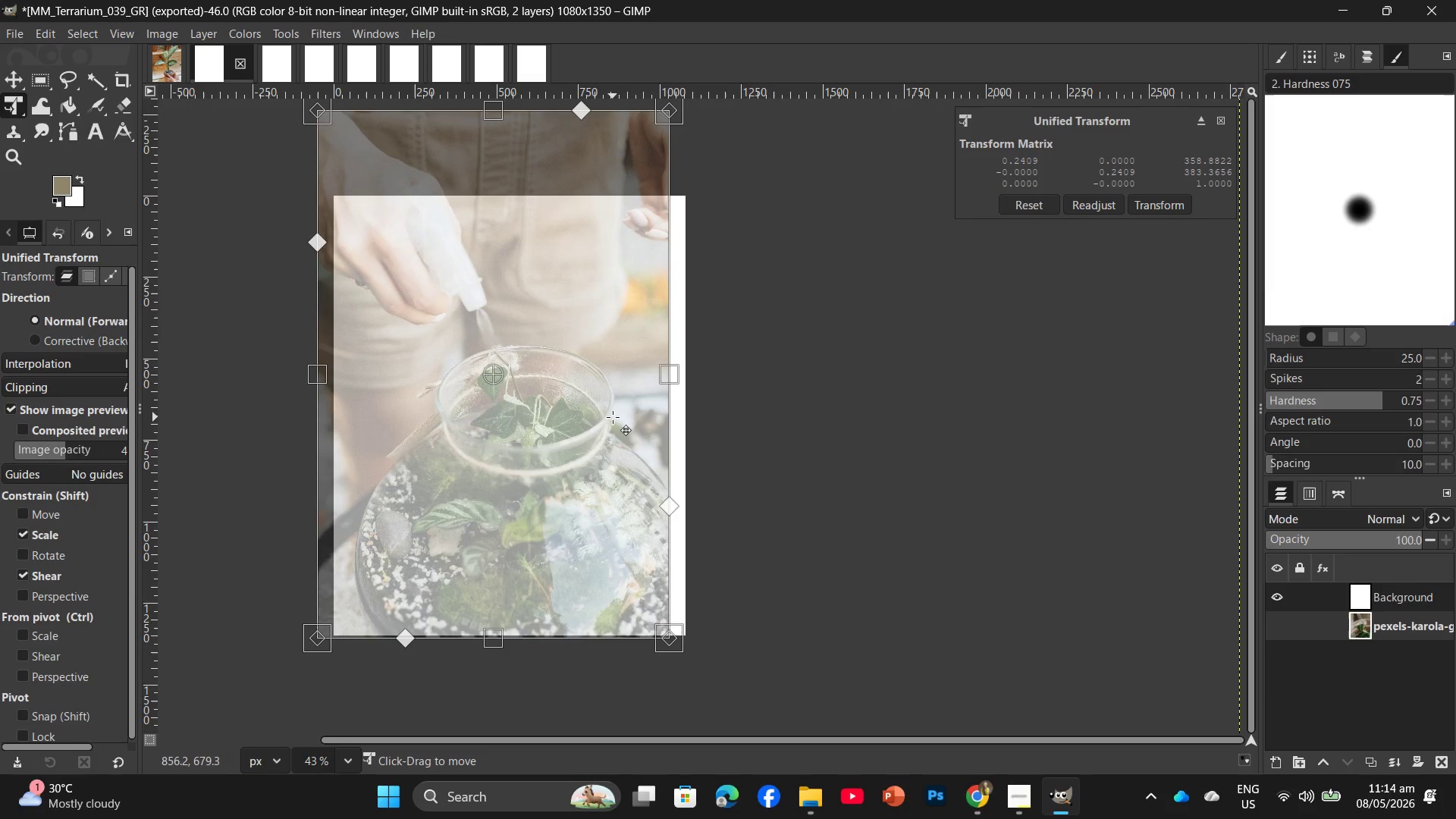 
left_click_drag(start_coordinate=[613, 417], to_coordinate=[632, 419])
 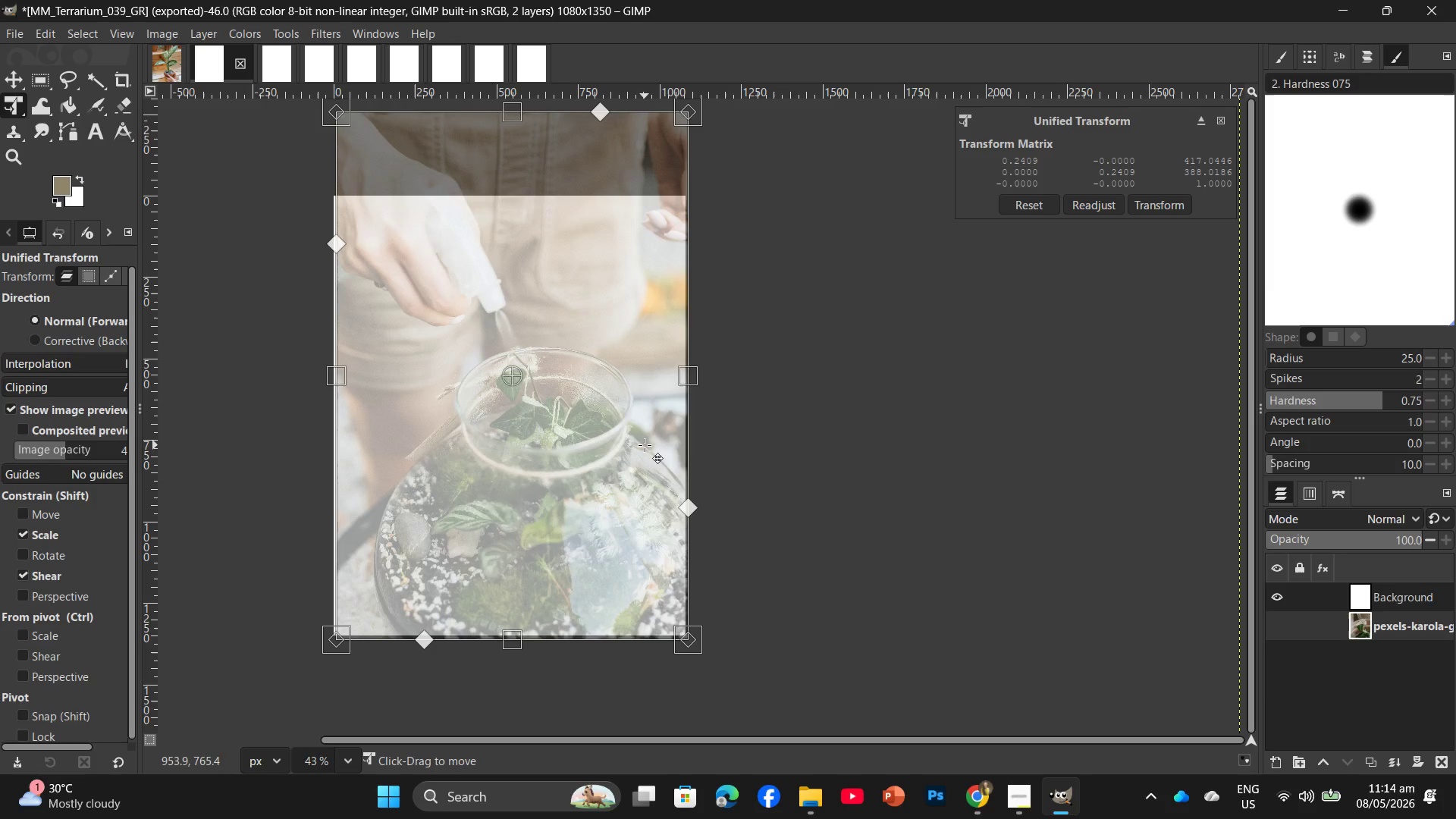 
hold_key(key=ControlLeft, duration=0.39)
scroll: coordinate [646, 441], scroll_direction: up, amount: 2.0
 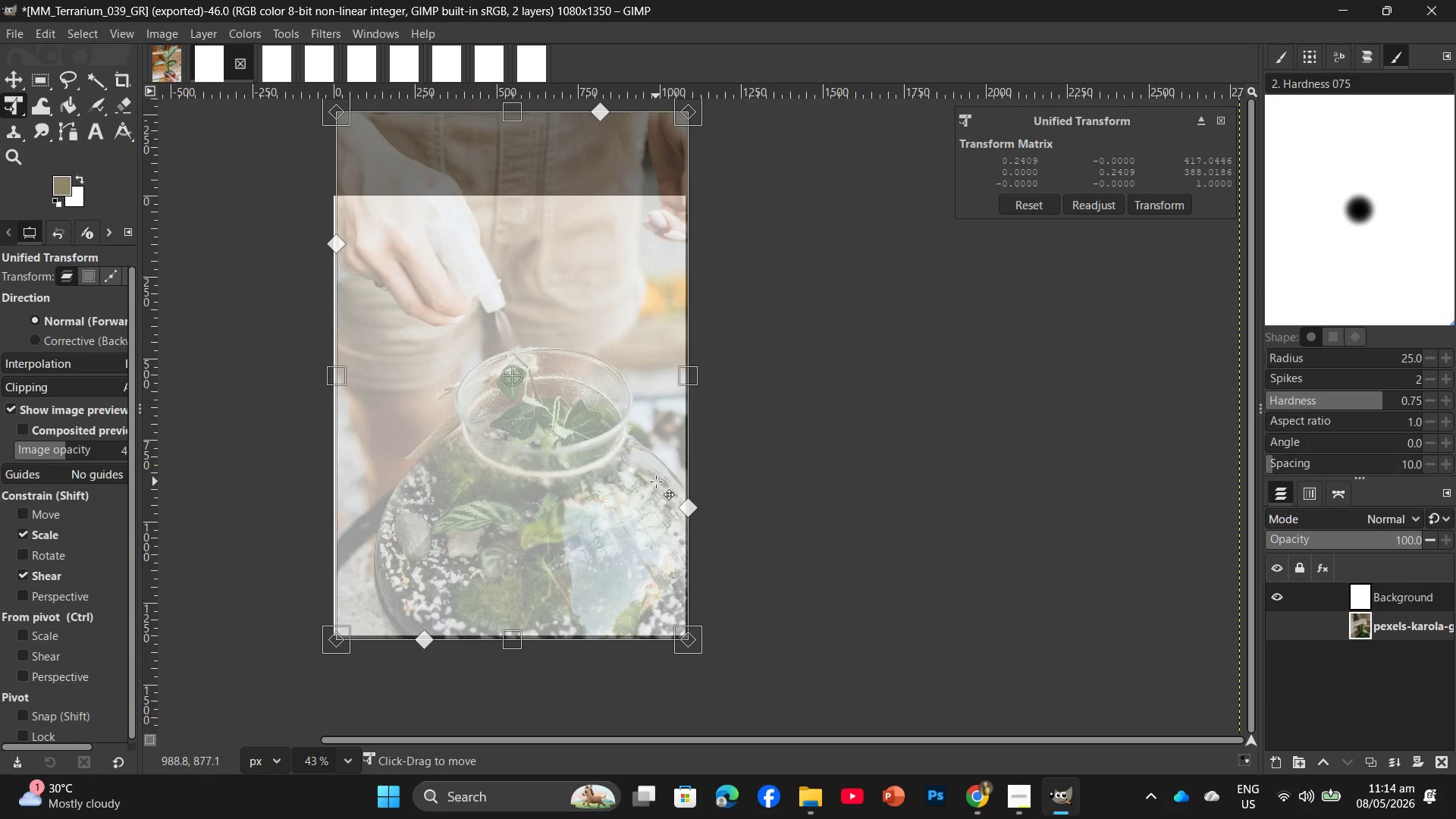 
hold_key(key=ControlLeft, duration=0.47)
scroll: coordinate [660, 483], scroll_direction: up, amount: 4.0
 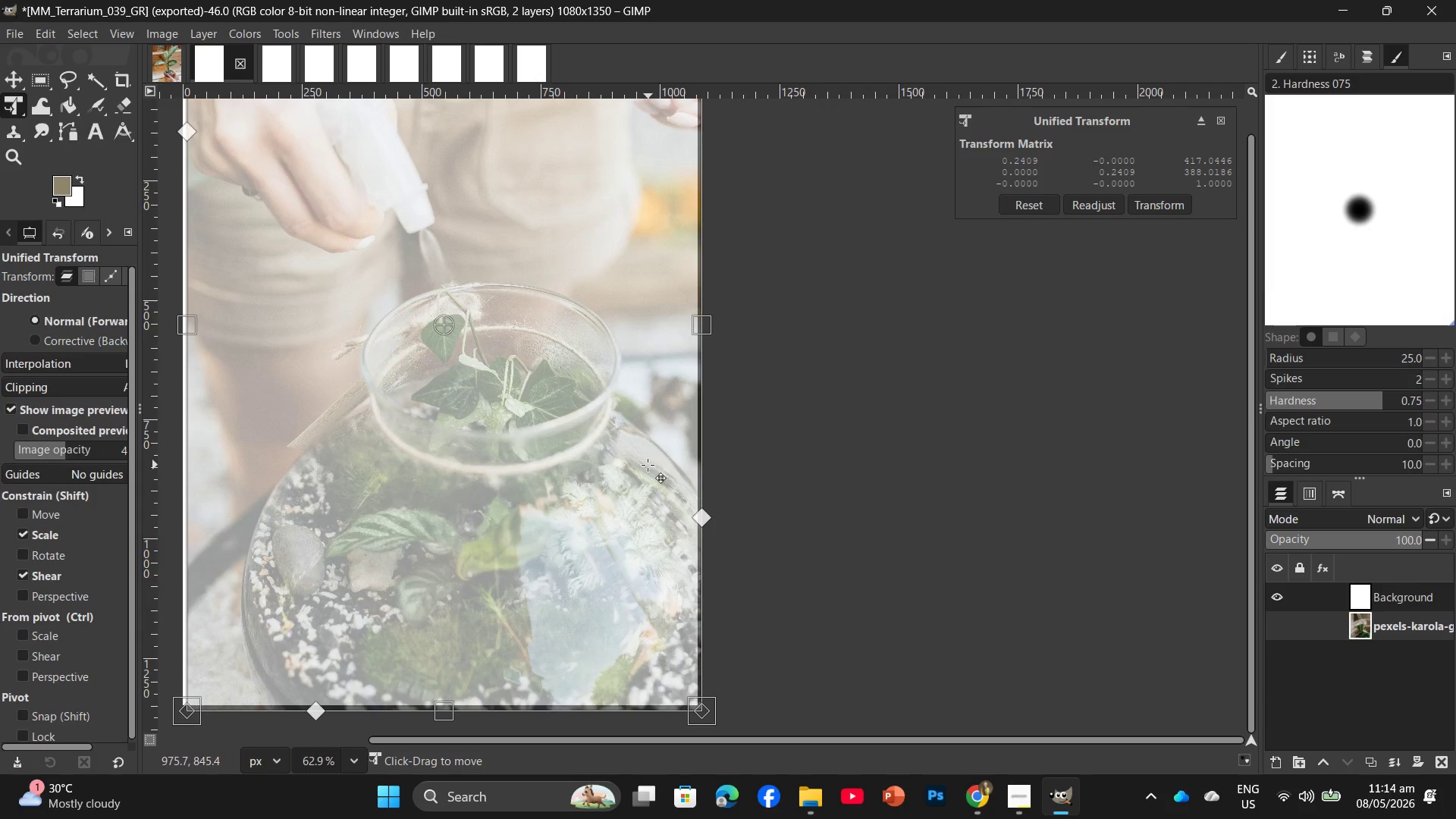 
hold_key(key=Space, duration=0.66)
 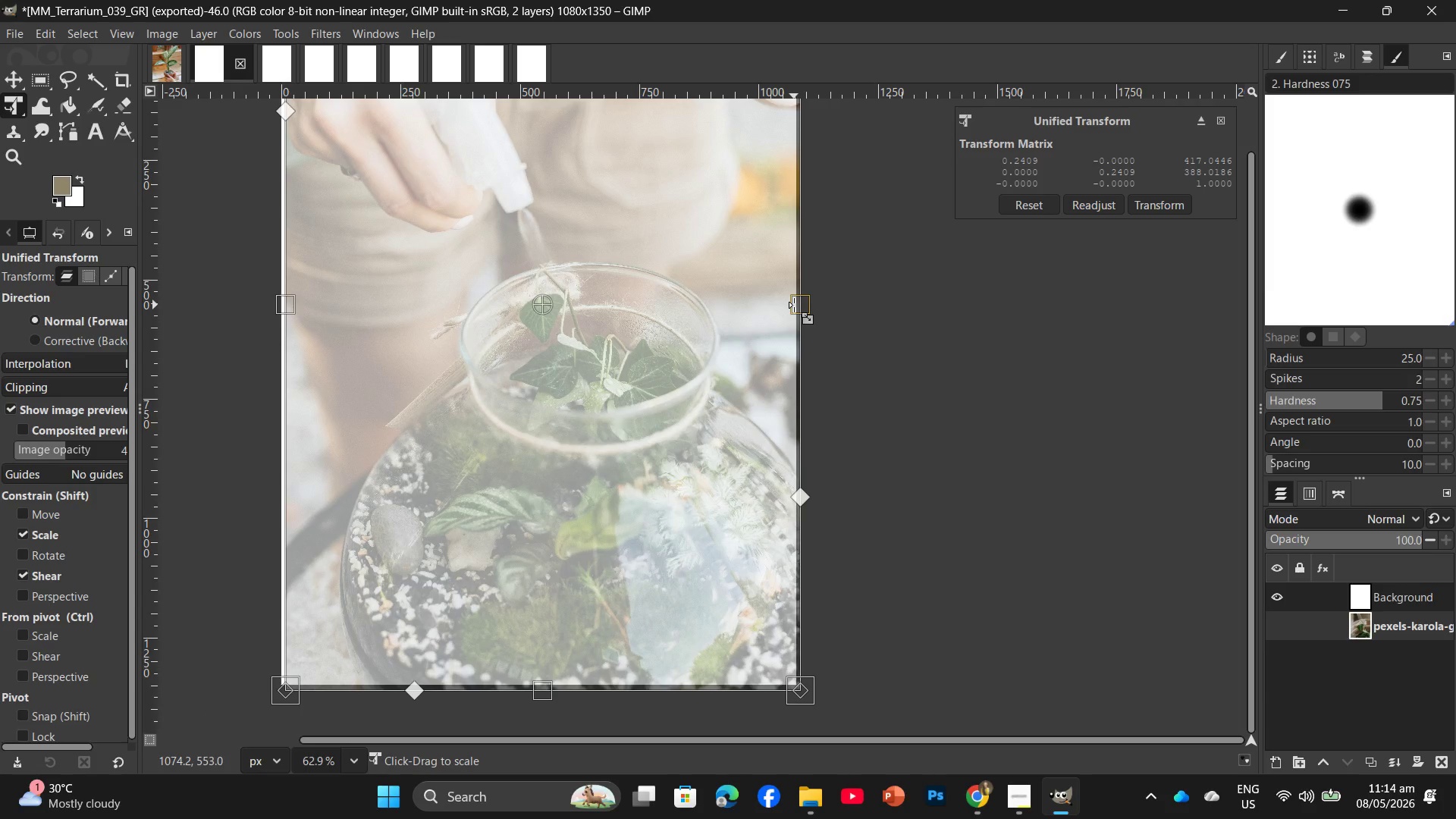 
left_click_drag(start_coordinate=[794, 305], to_coordinate=[801, 311])
 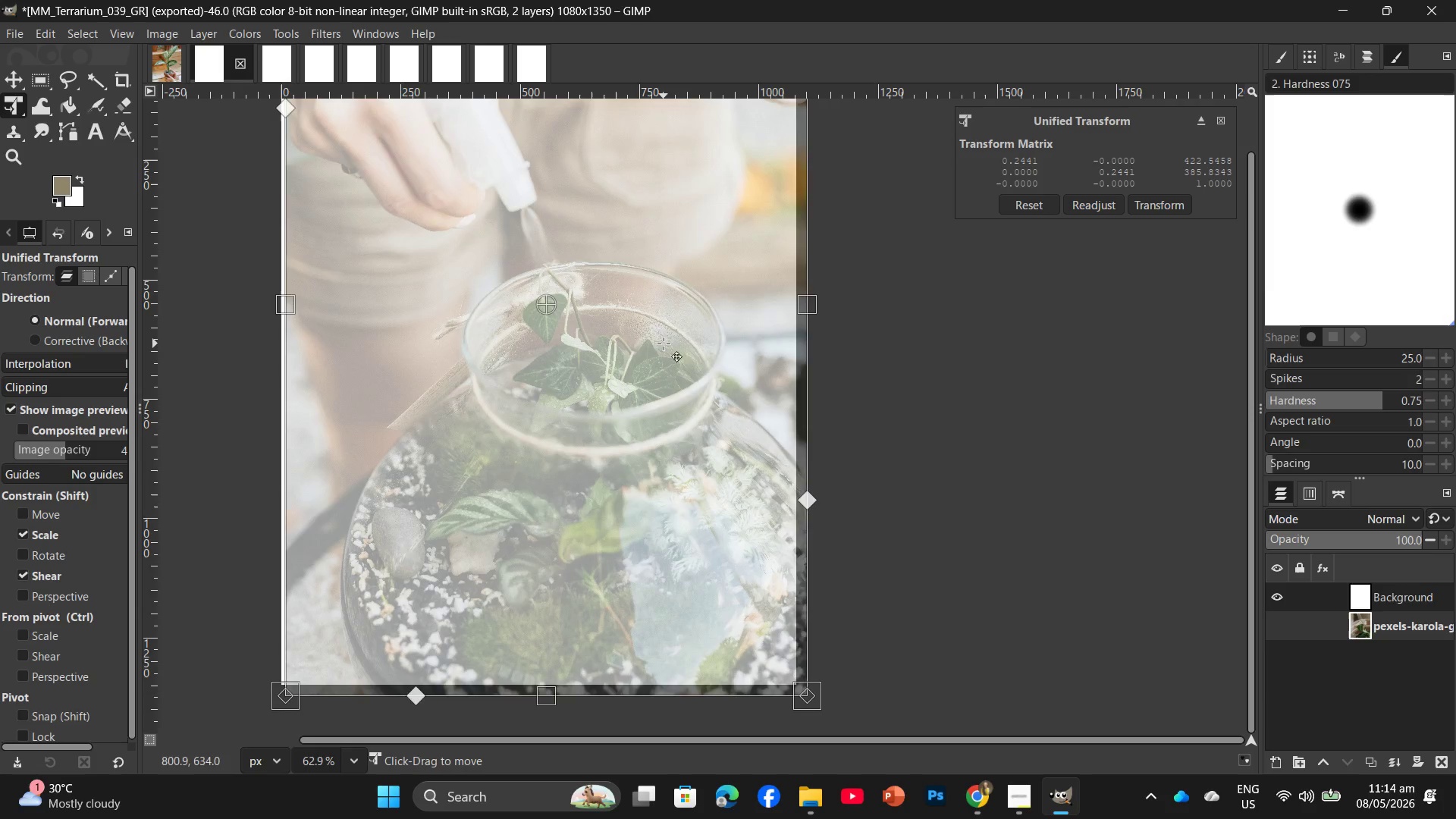 
left_click_drag(start_coordinate=[664, 344], to_coordinate=[650, 348])
 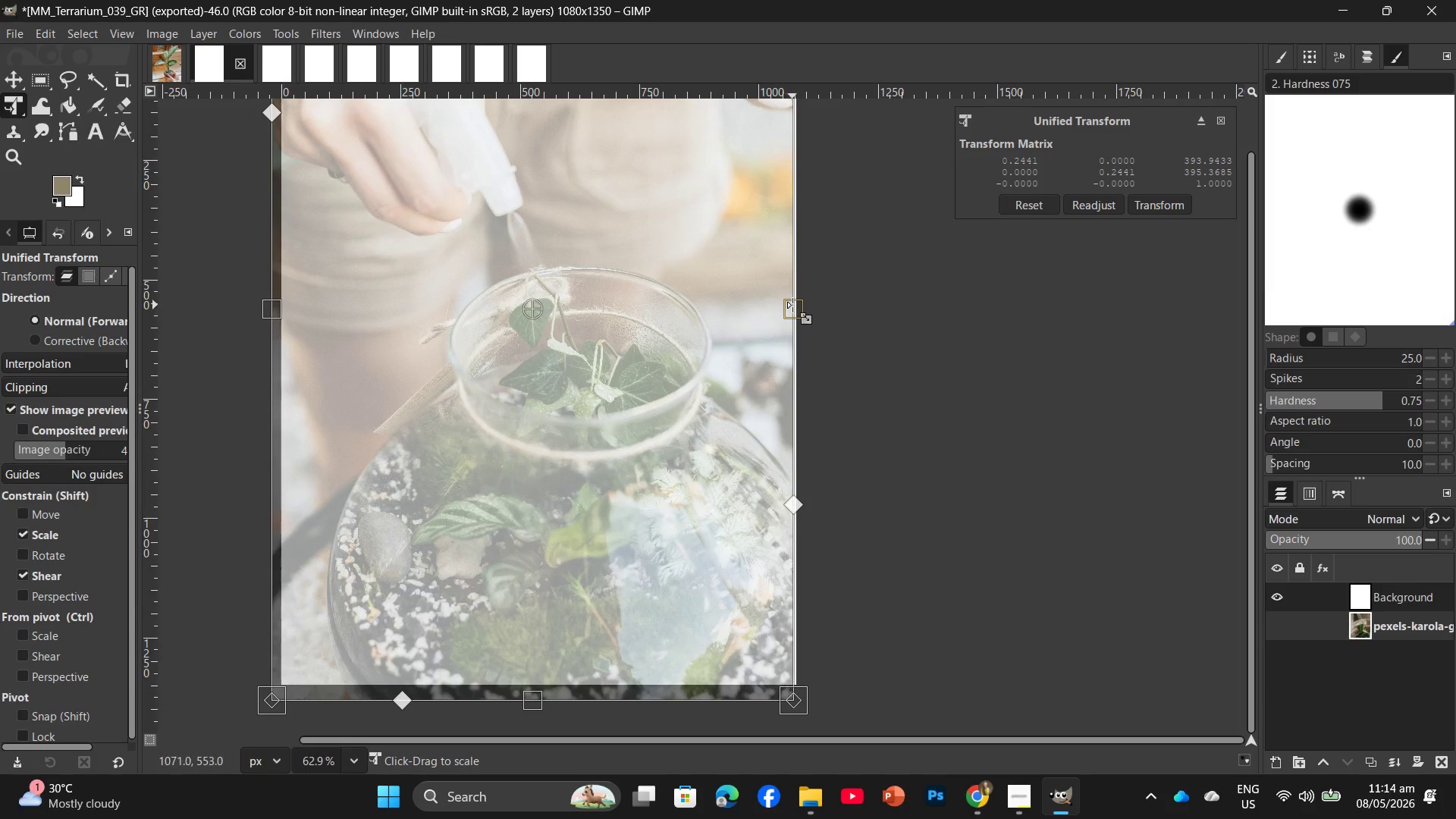 
left_click_drag(start_coordinate=[792, 305], to_coordinate=[805, 305])
 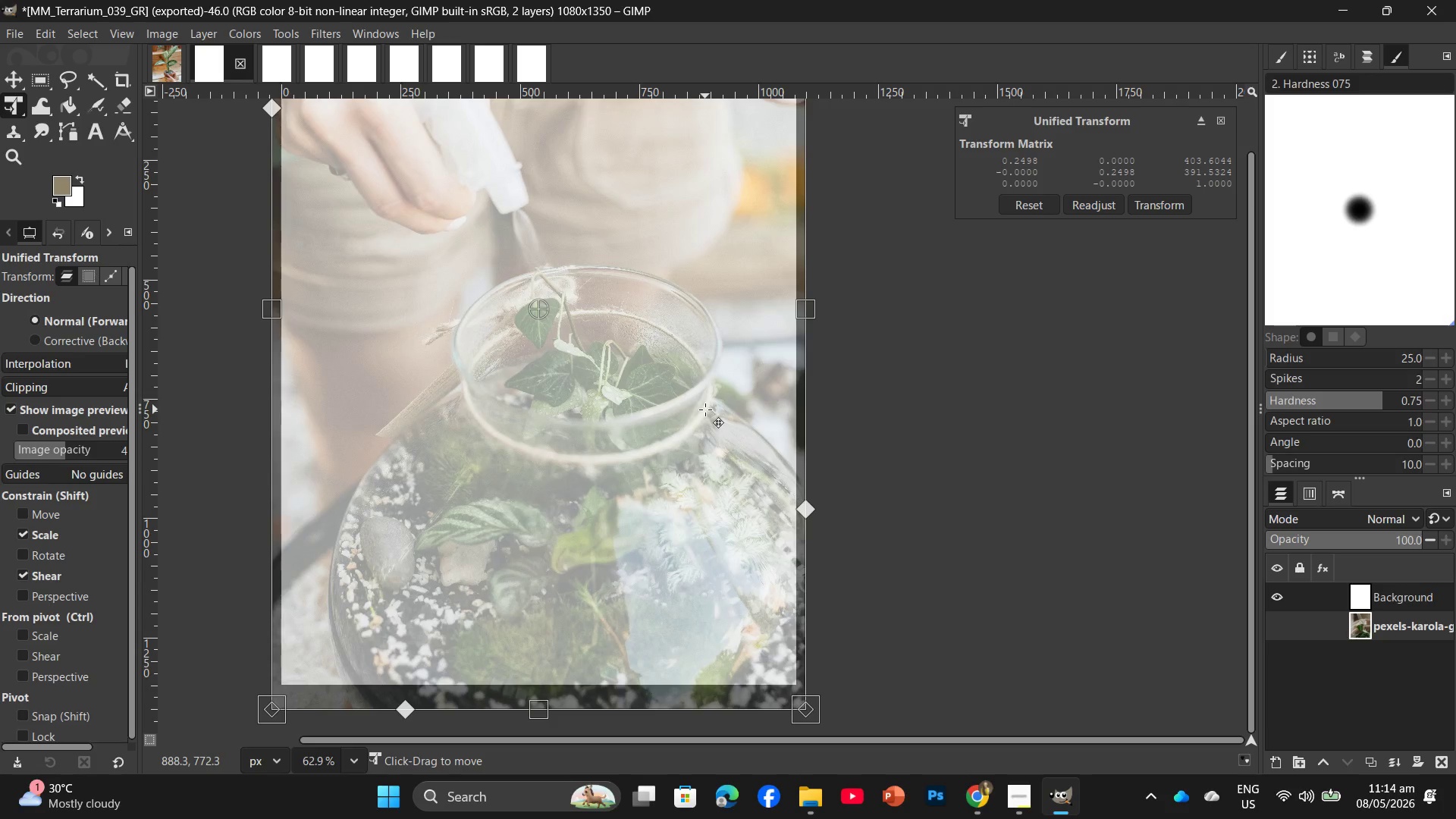 
left_click_drag(start_coordinate=[705, 410], to_coordinate=[706, 400])
 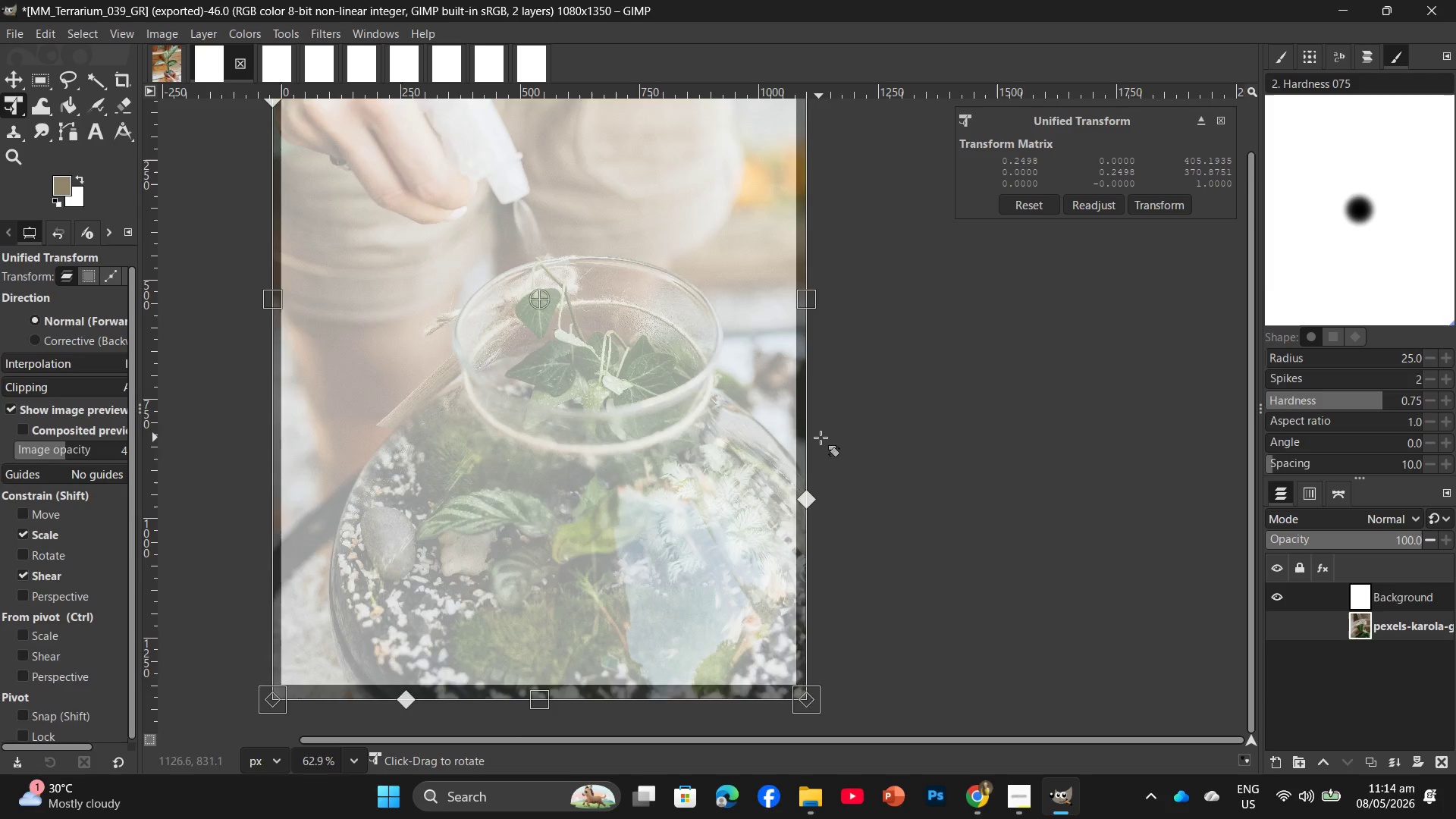 
hold_key(key=ControlLeft, duration=0.86)
scroll: coordinate [822, 425], scroll_direction: down, amount: 6.0
 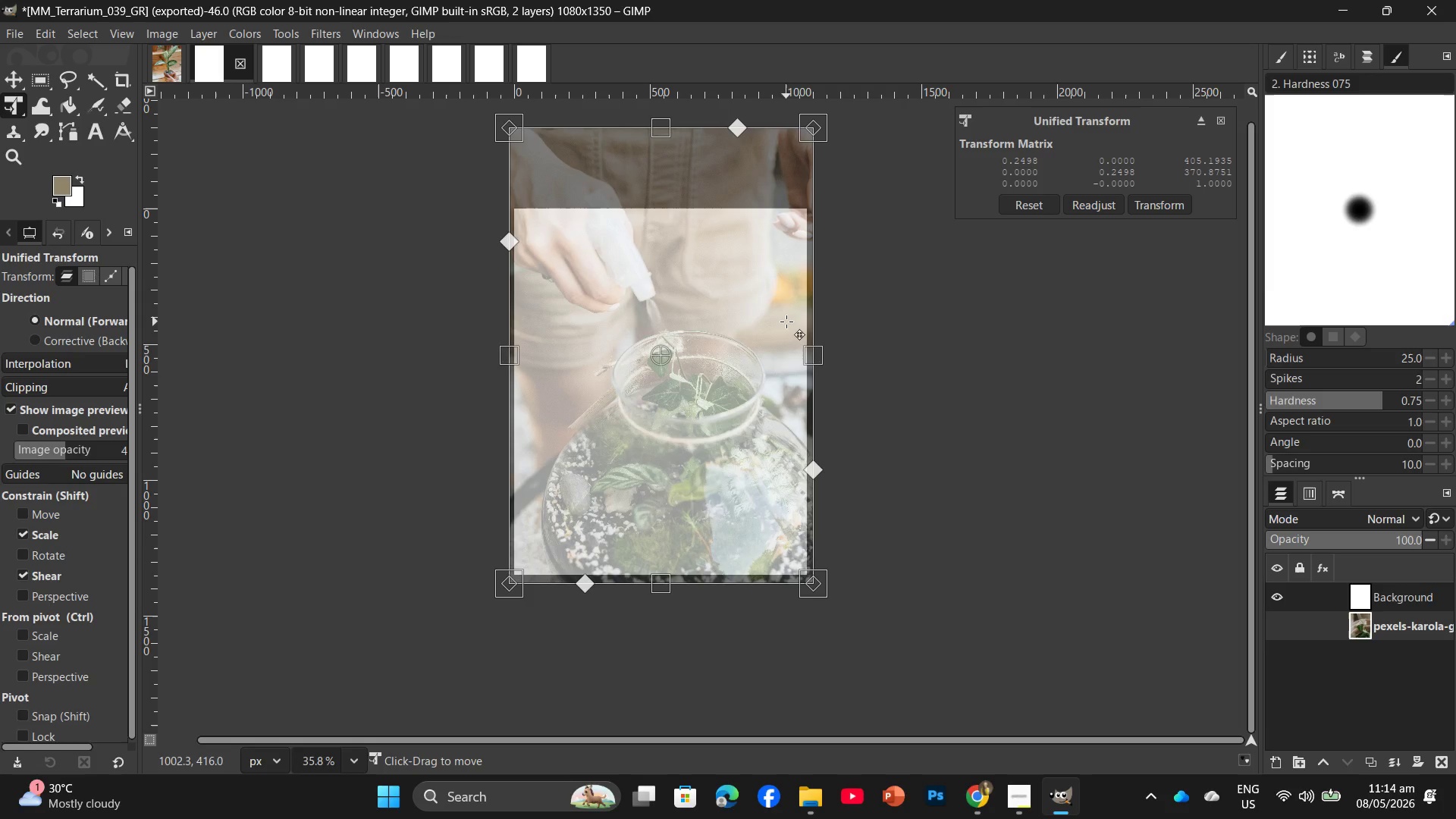 
wait(28.83)
 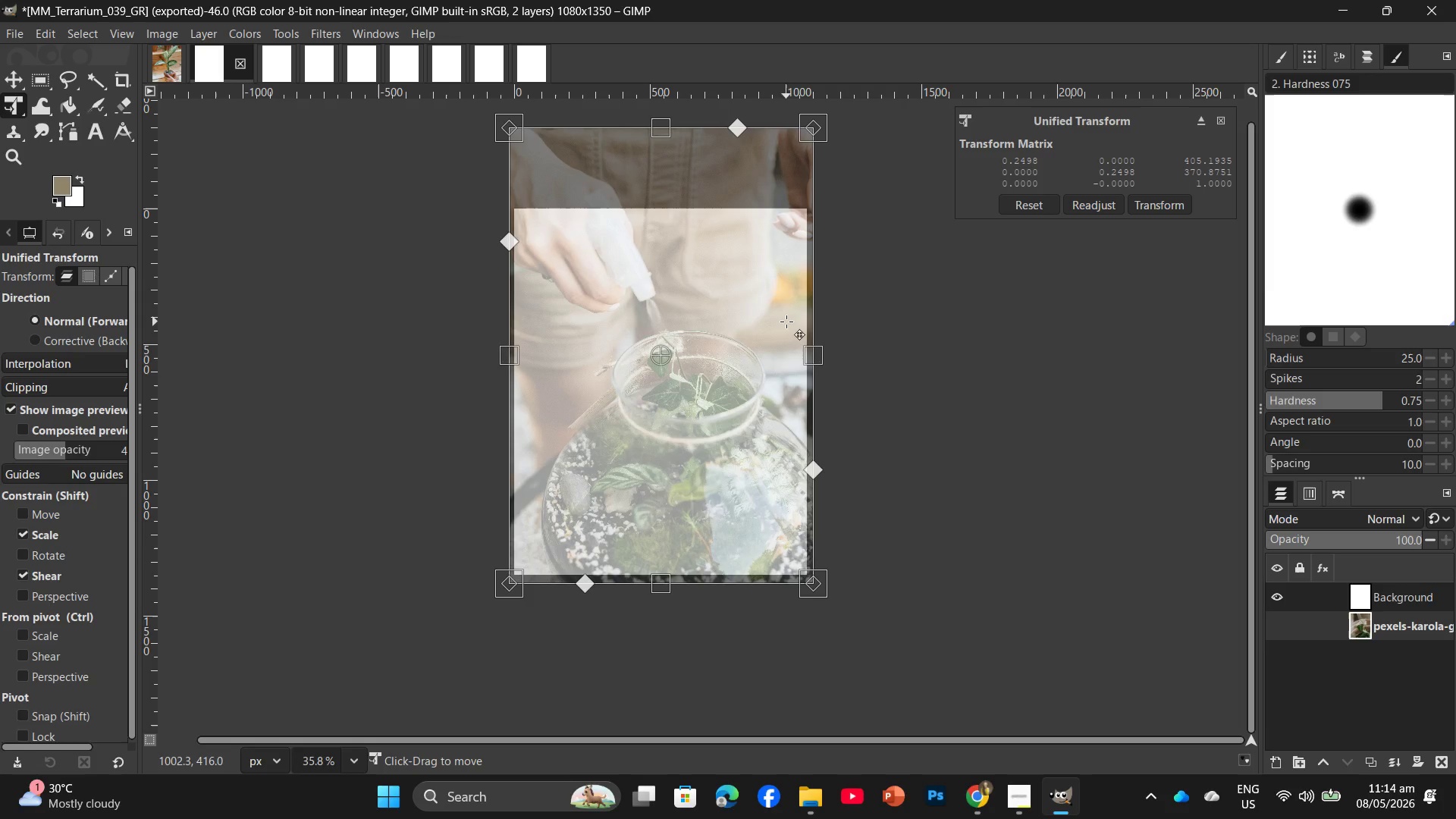 
left_click_drag(start_coordinate=[815, 358], to_coordinate=[803, 362])
 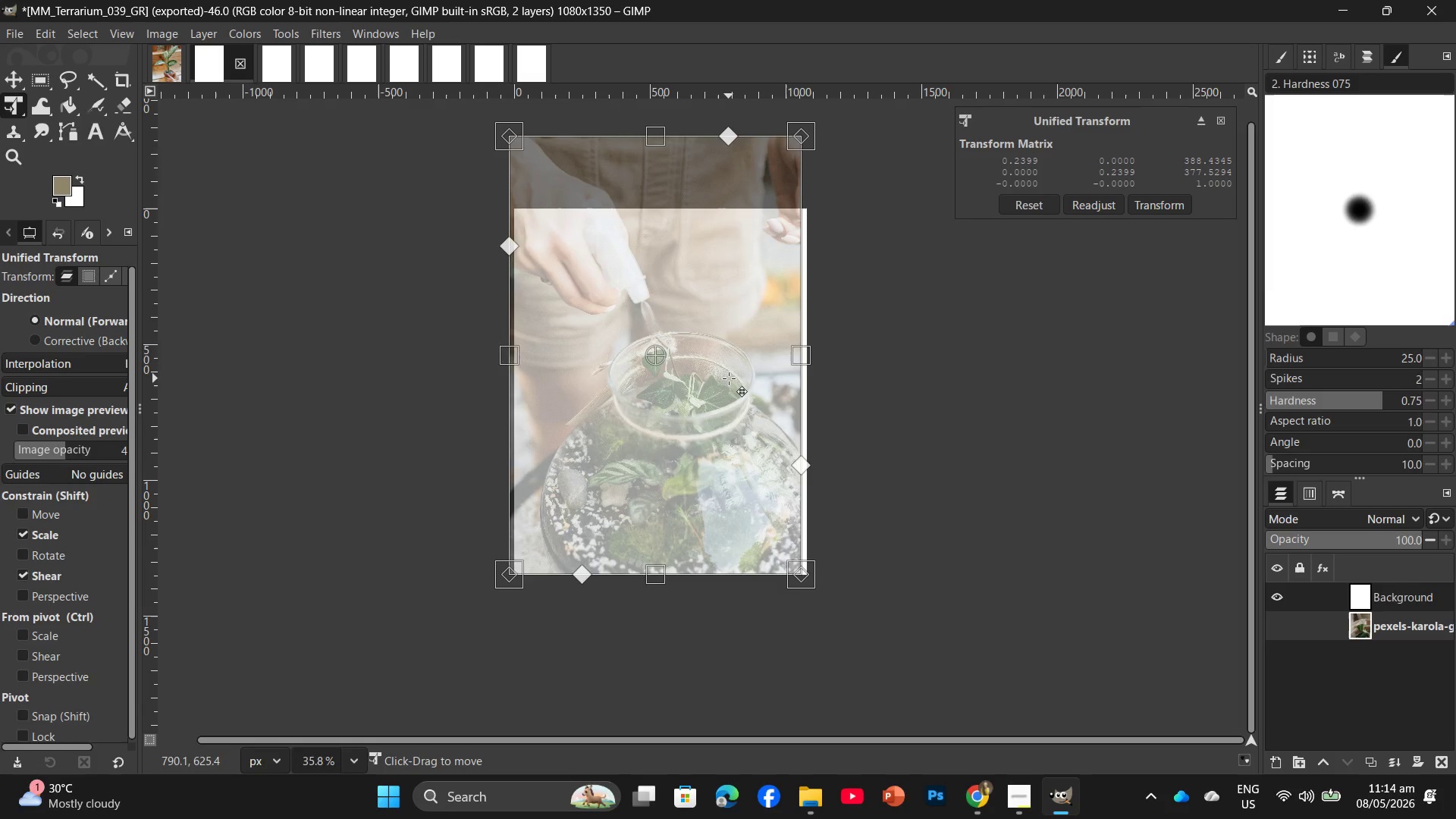 
left_click_drag(start_coordinate=[729, 378], to_coordinate=[732, 388])
 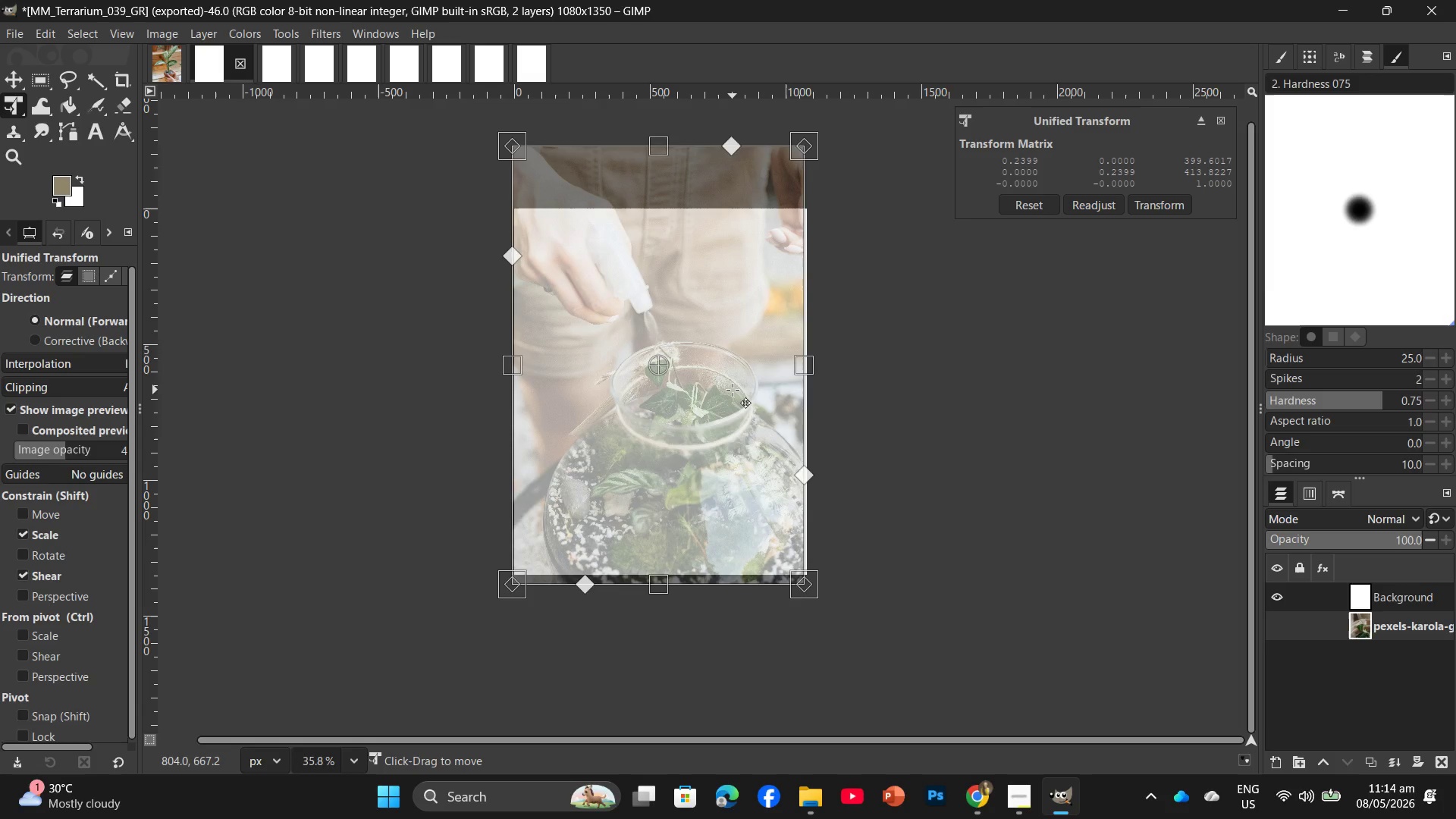 
left_click_drag(start_coordinate=[733, 390], to_coordinate=[739, 385])
 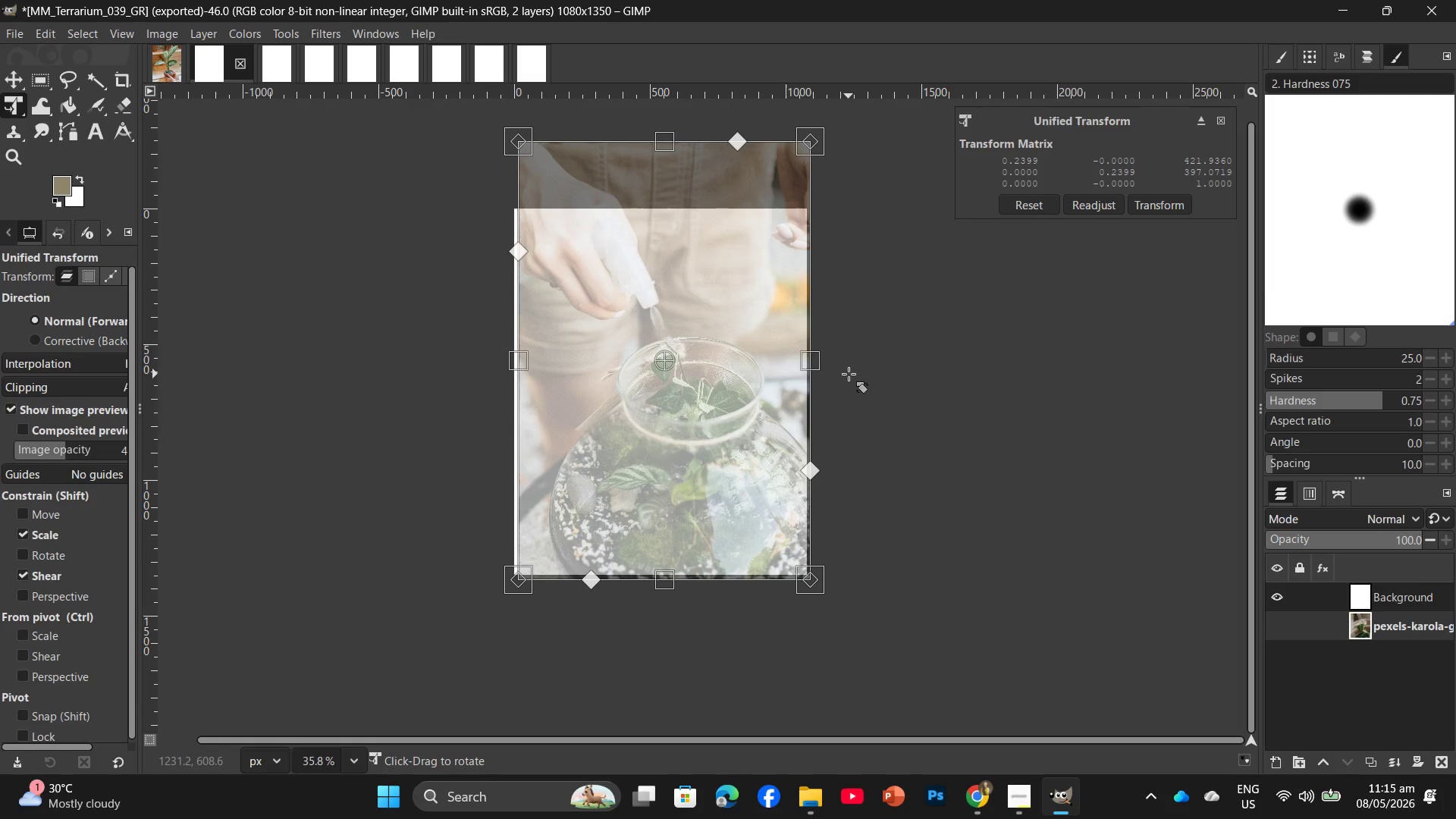 
left_click_drag(start_coordinate=[819, 372], to_coordinate=[823, 367])
 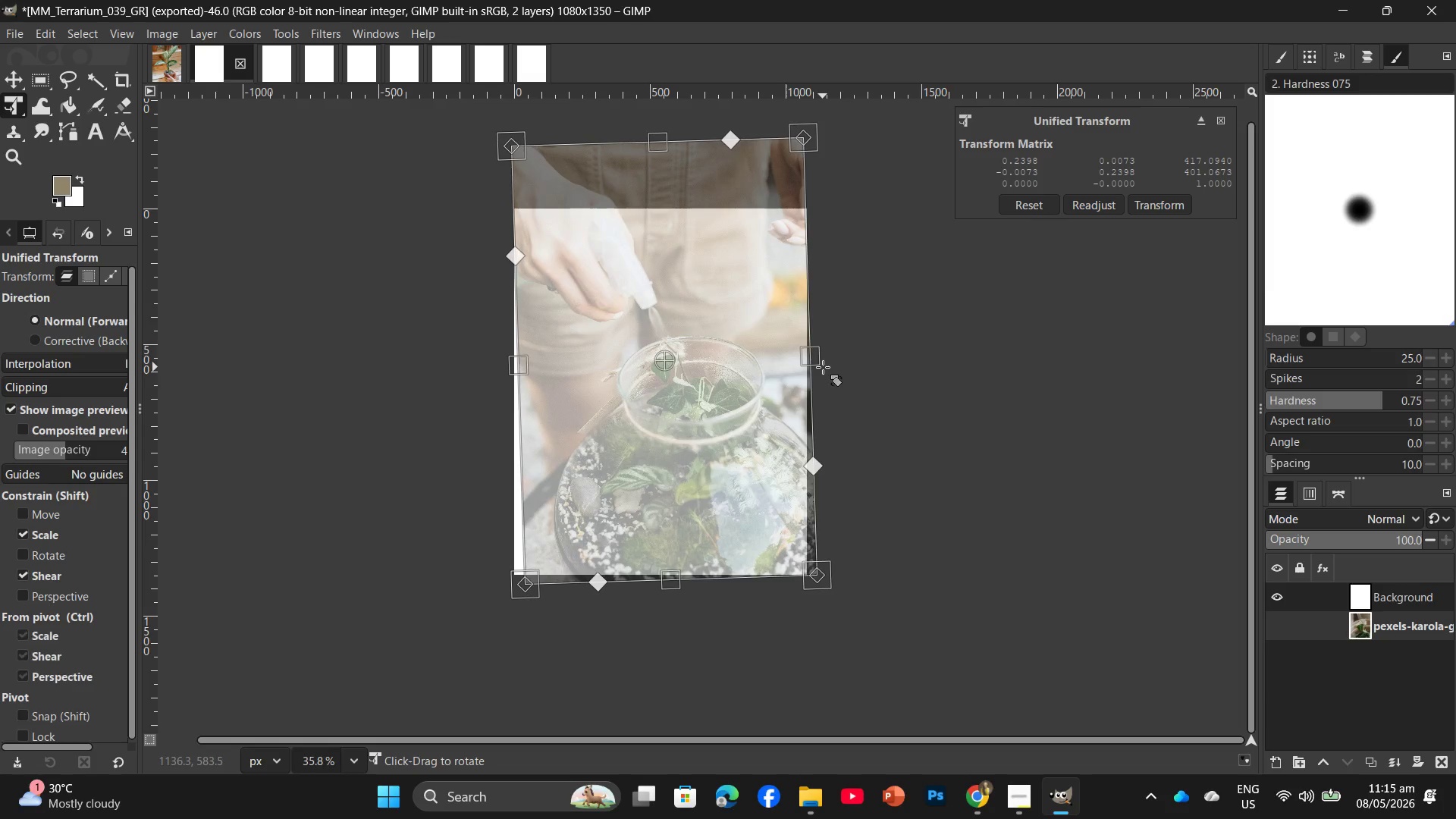 
hold_key(key=ControlLeft, duration=0.38)
 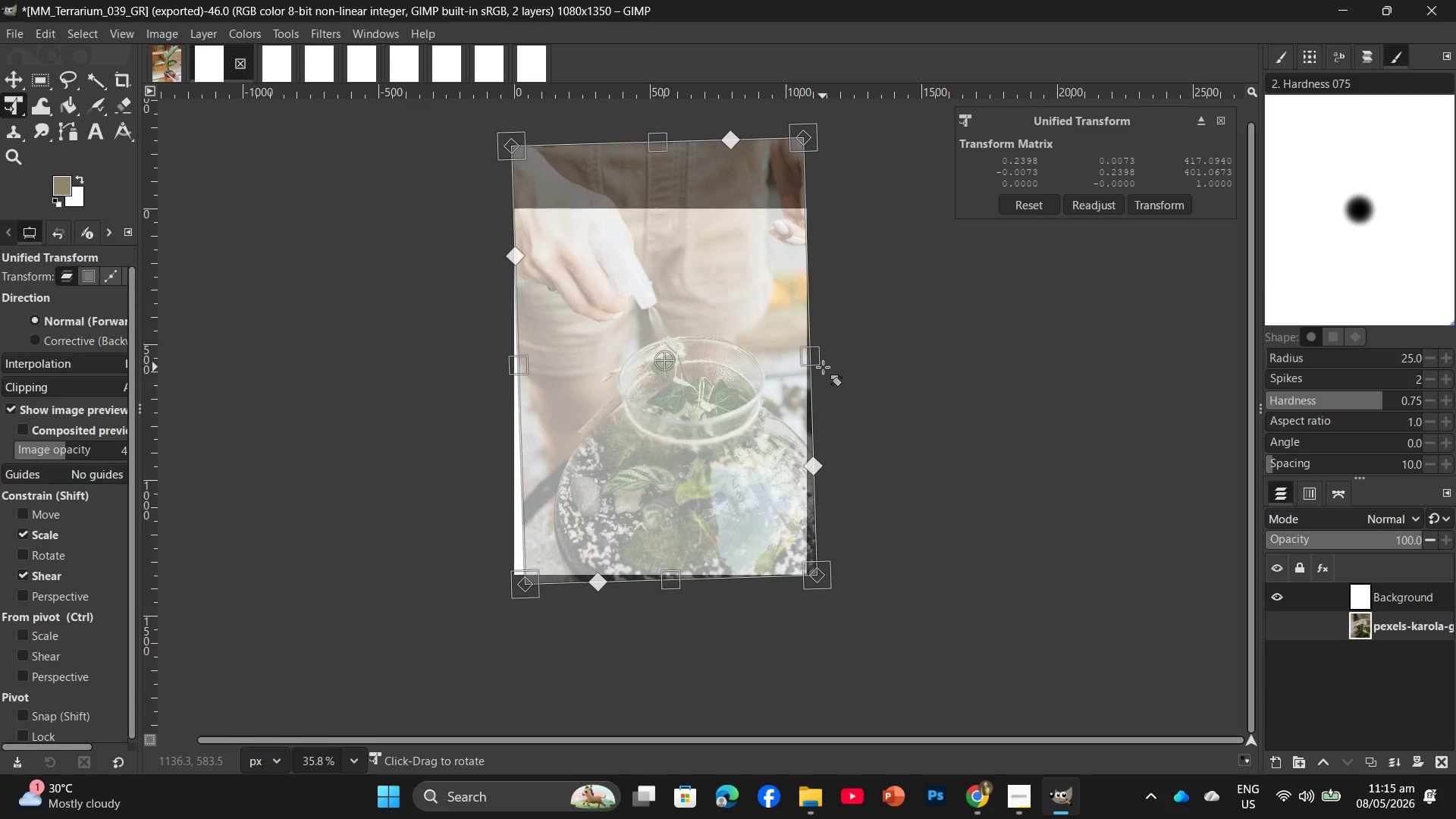 
key(Control+Z)
 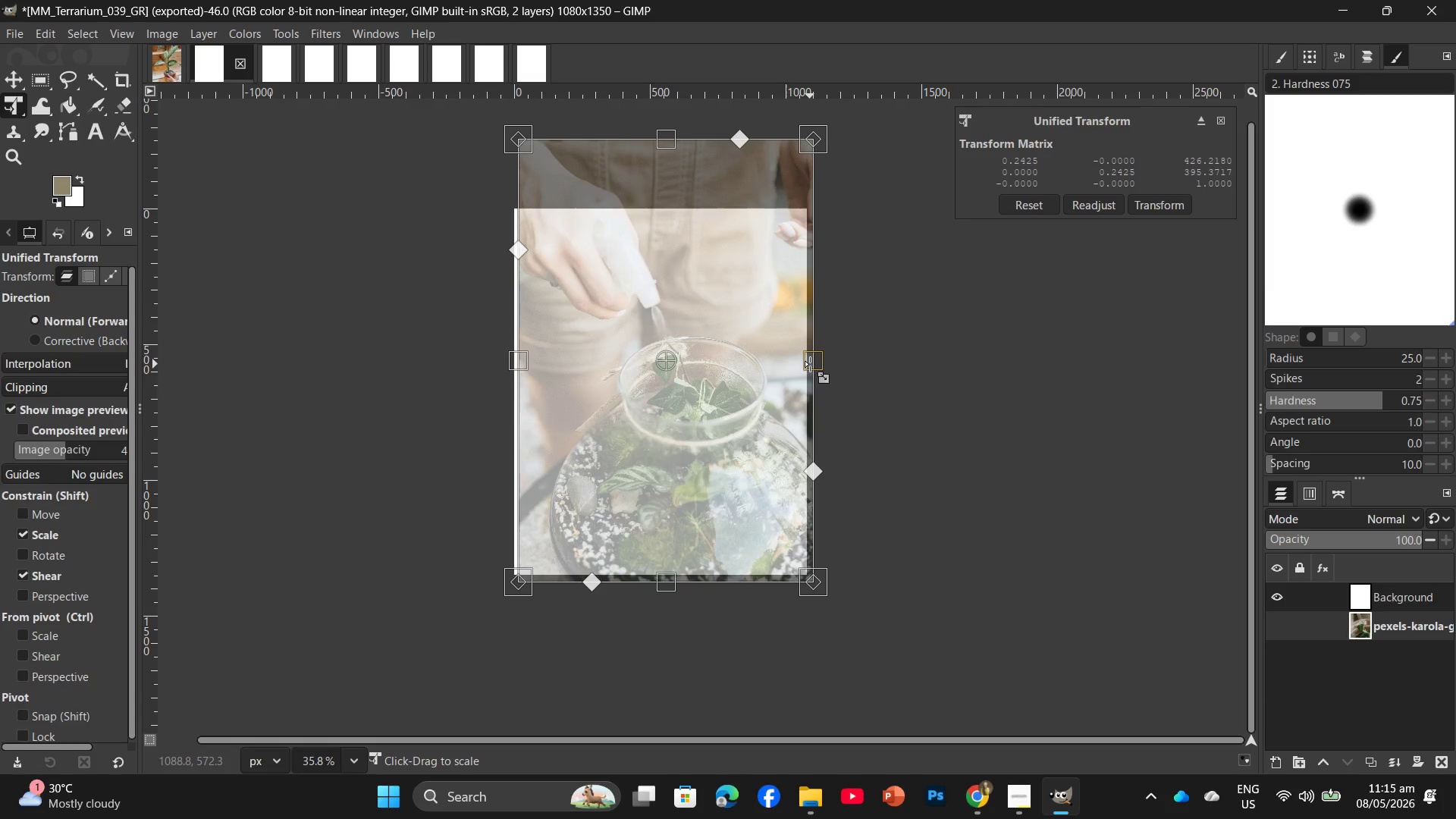 
left_click_drag(start_coordinate=[753, 379], to_coordinate=[748, 378])
 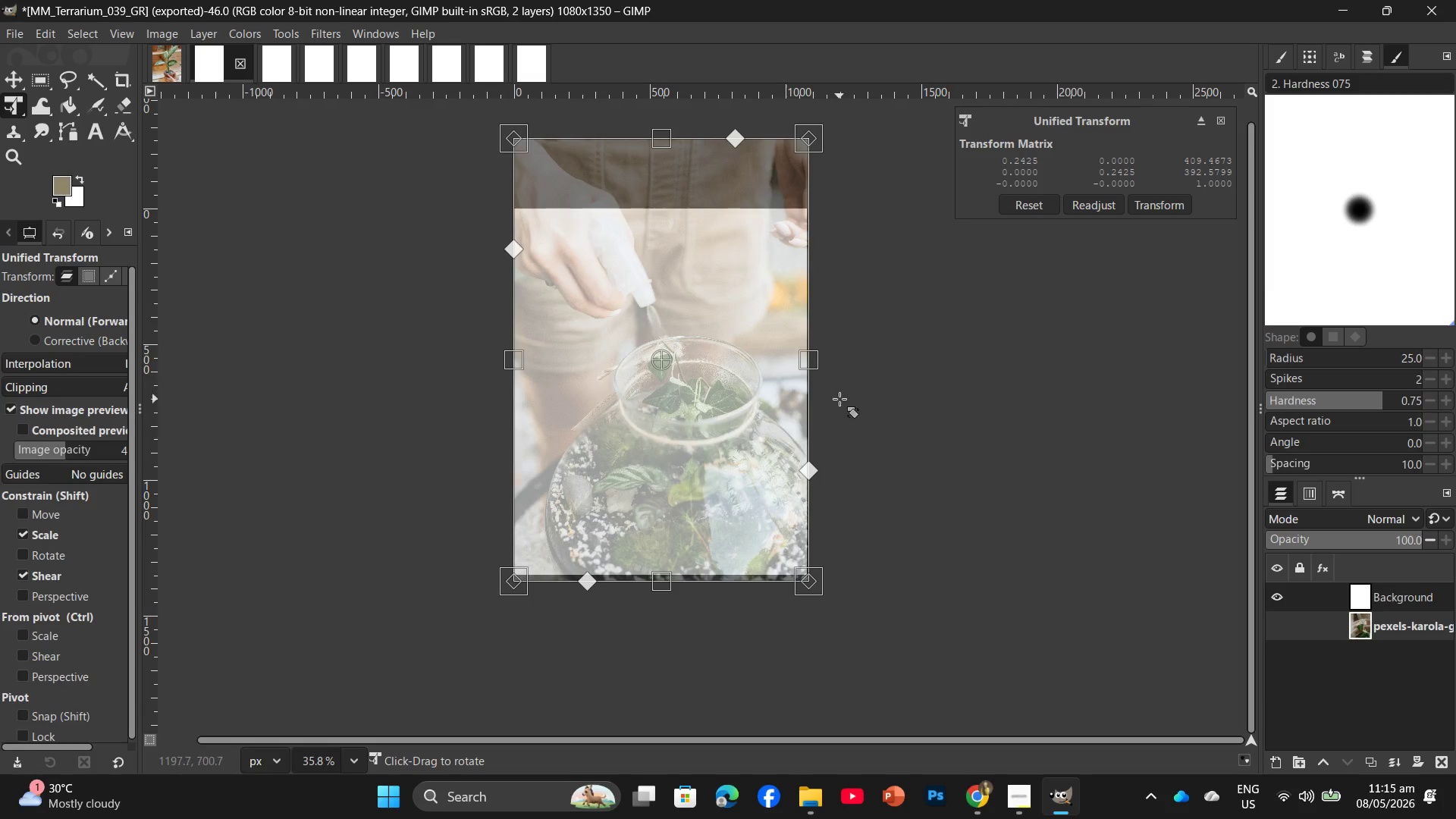 
key(Backslash)
 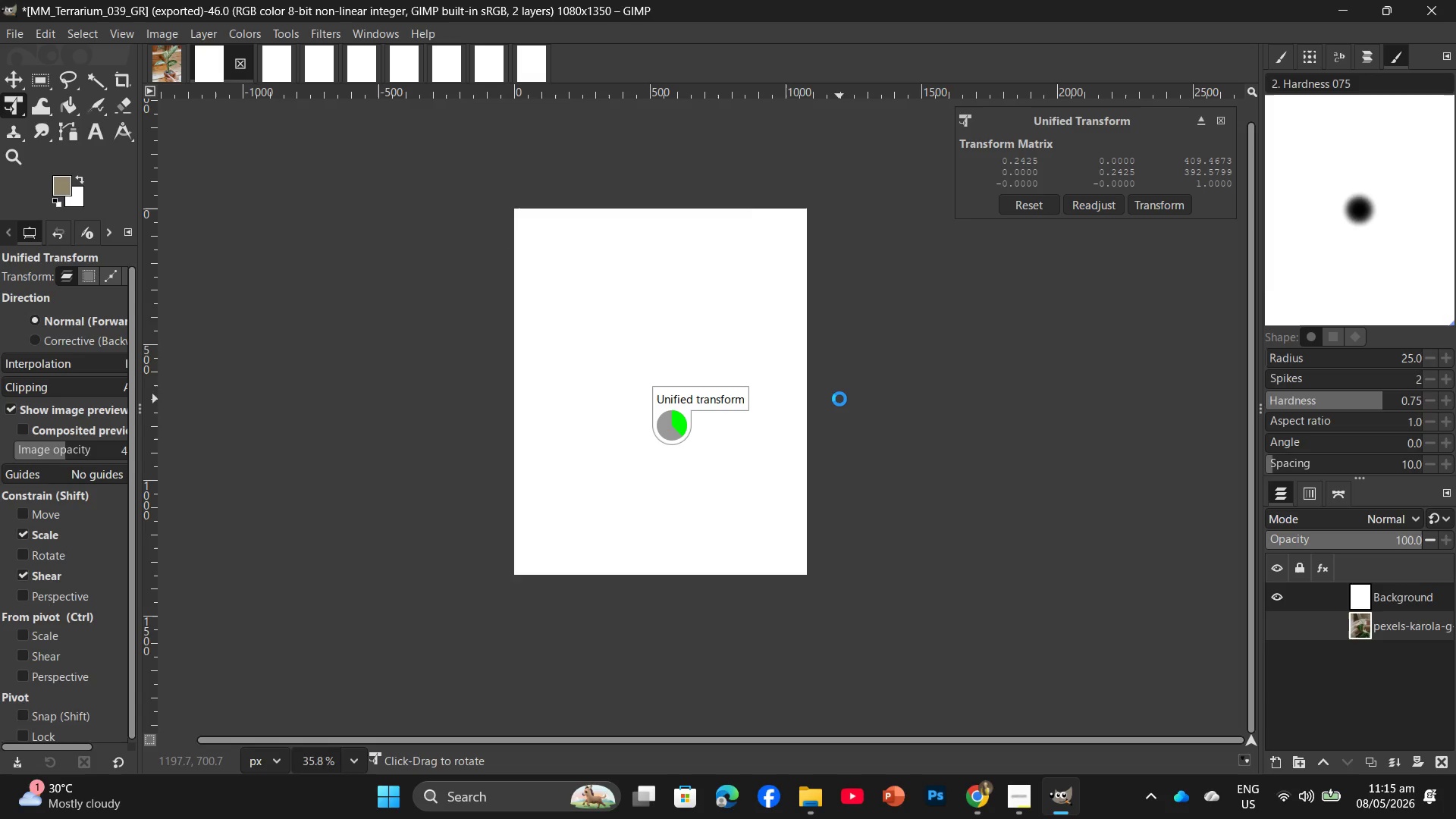 
key(Enter)
 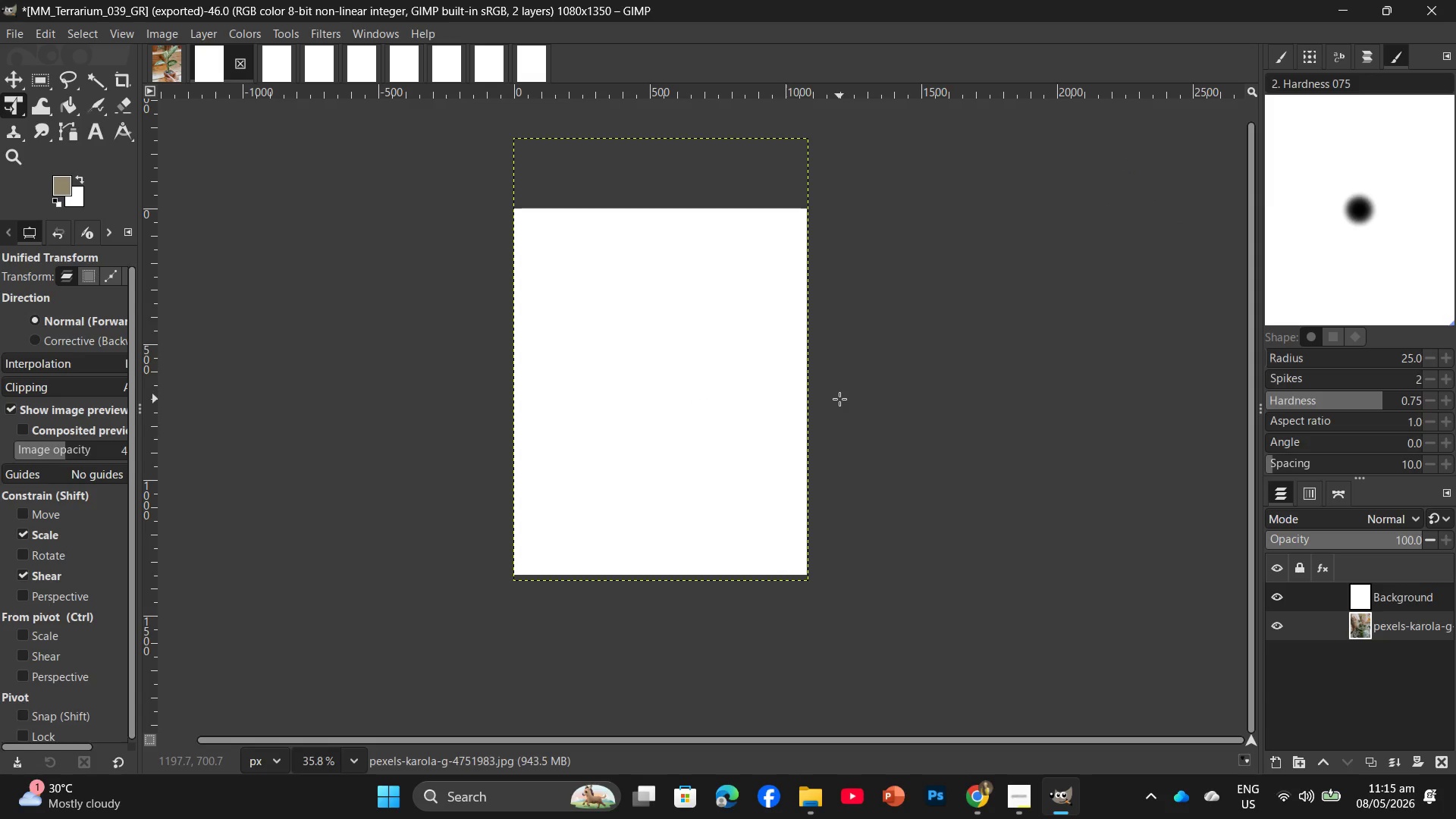 
wait(6.03)
 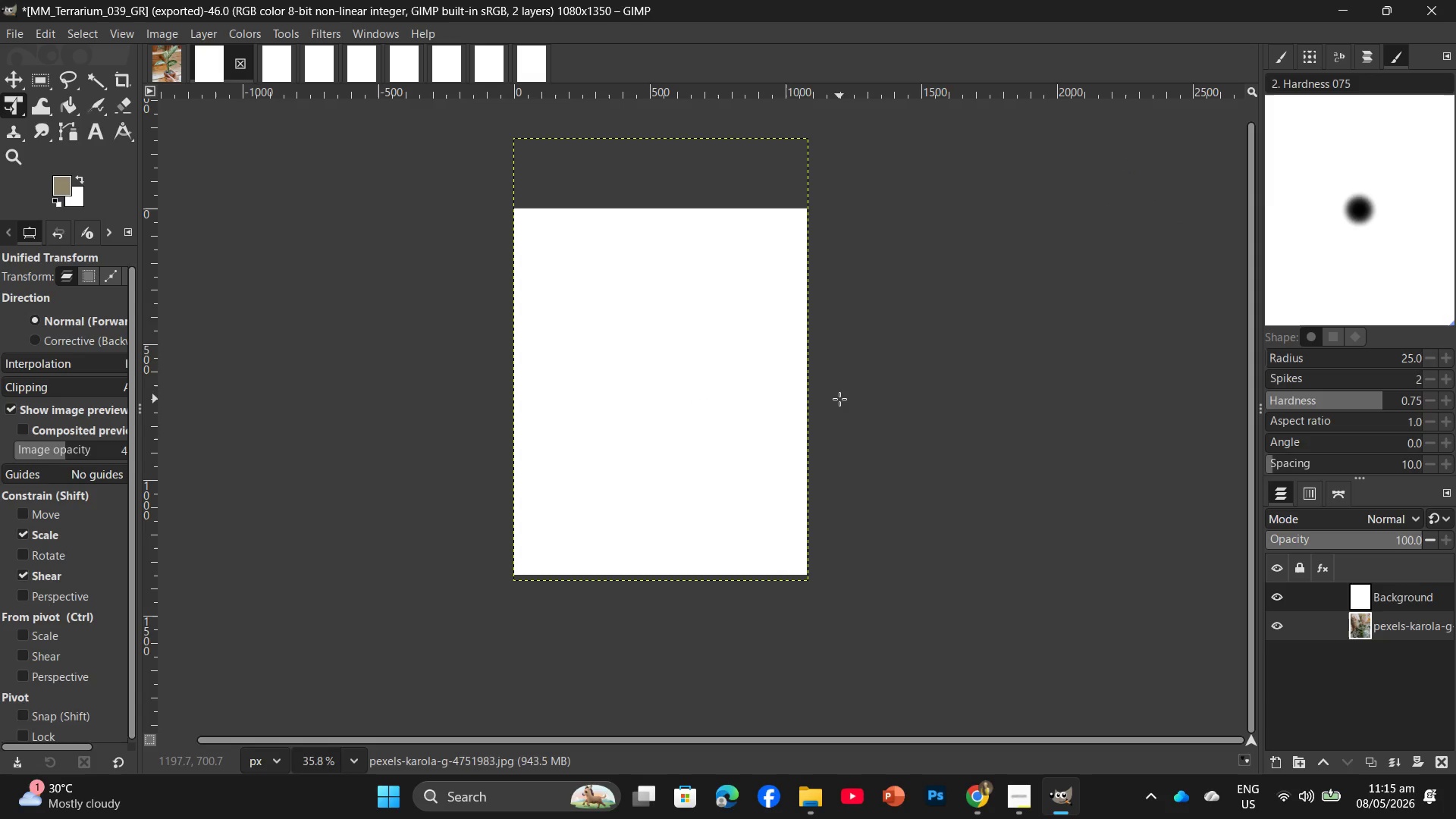 
left_click_drag(start_coordinate=[1432, 628], to_coordinate=[1399, 584])
 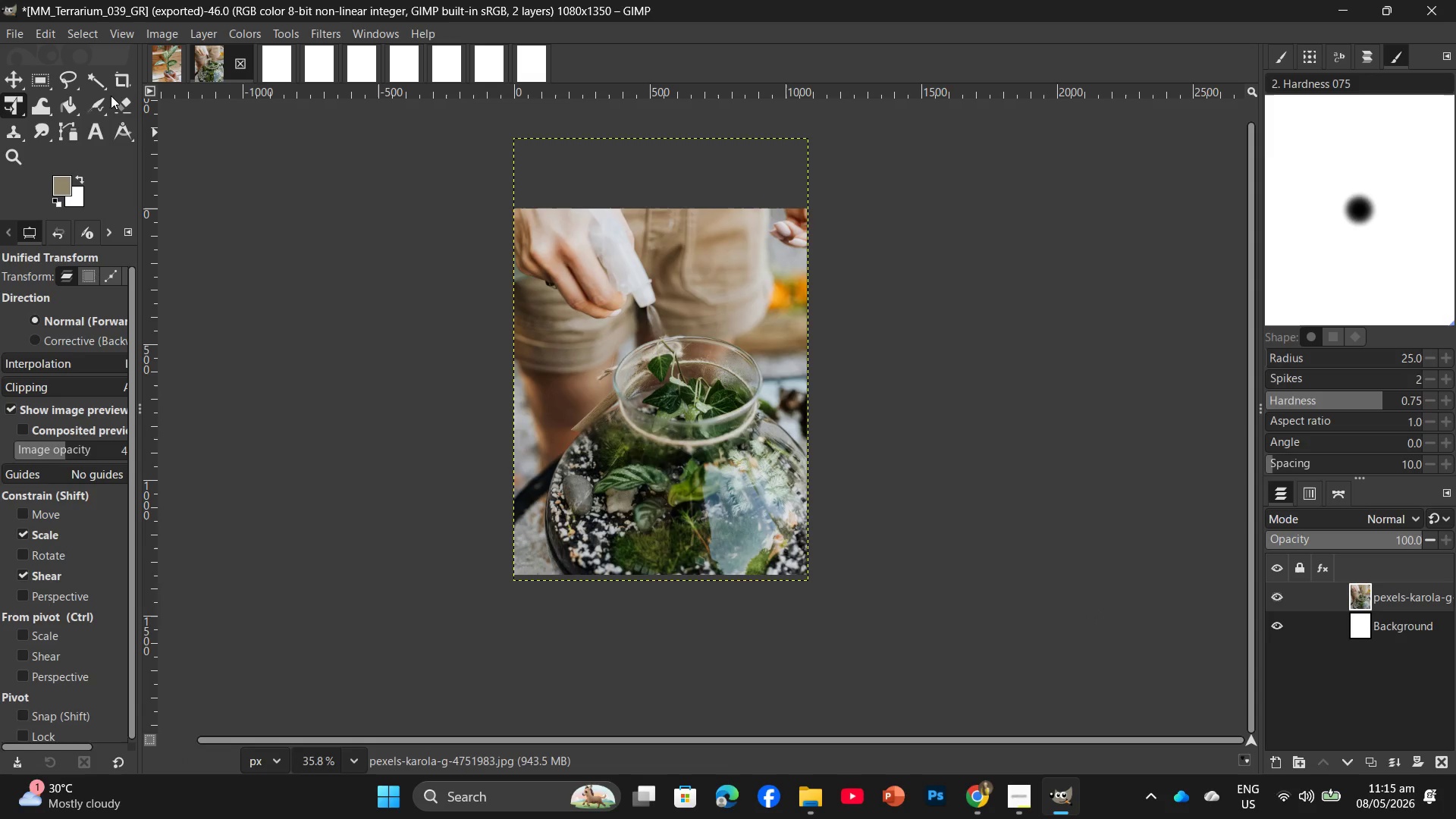 
left_click([168, 64])
 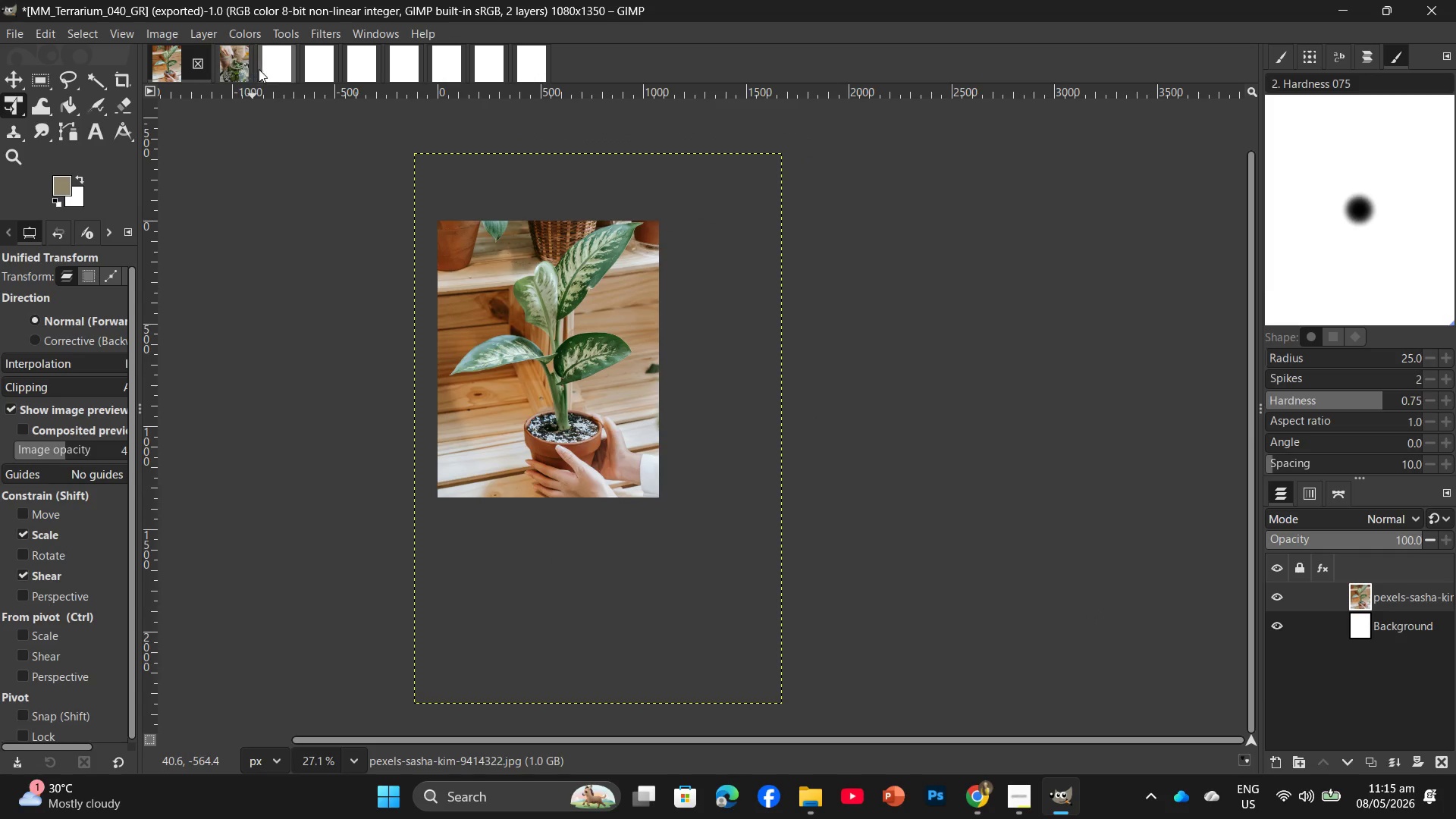 
left_click_drag(start_coordinate=[272, 69], to_coordinate=[278, 73])
 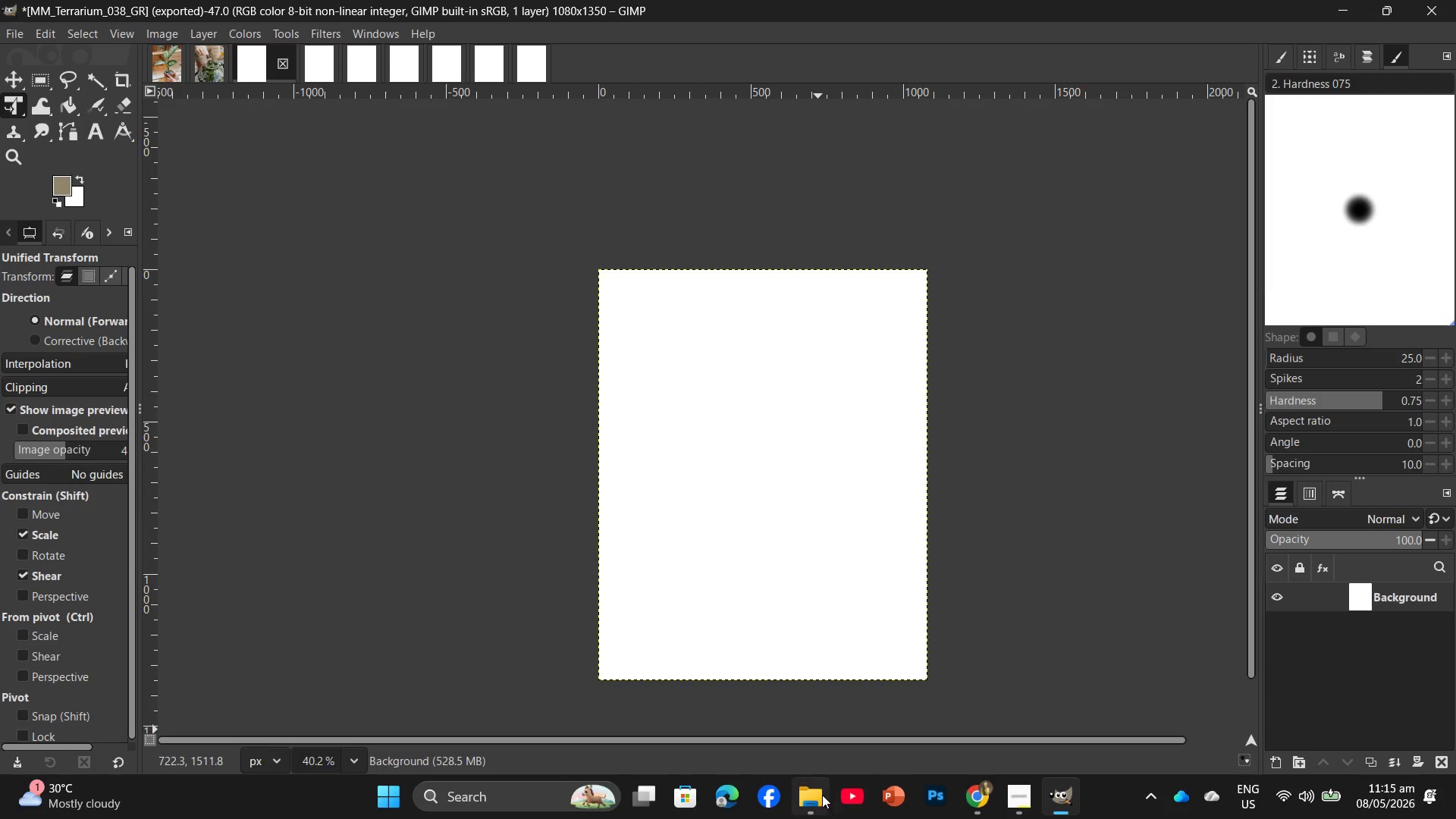 
left_click([817, 745])
 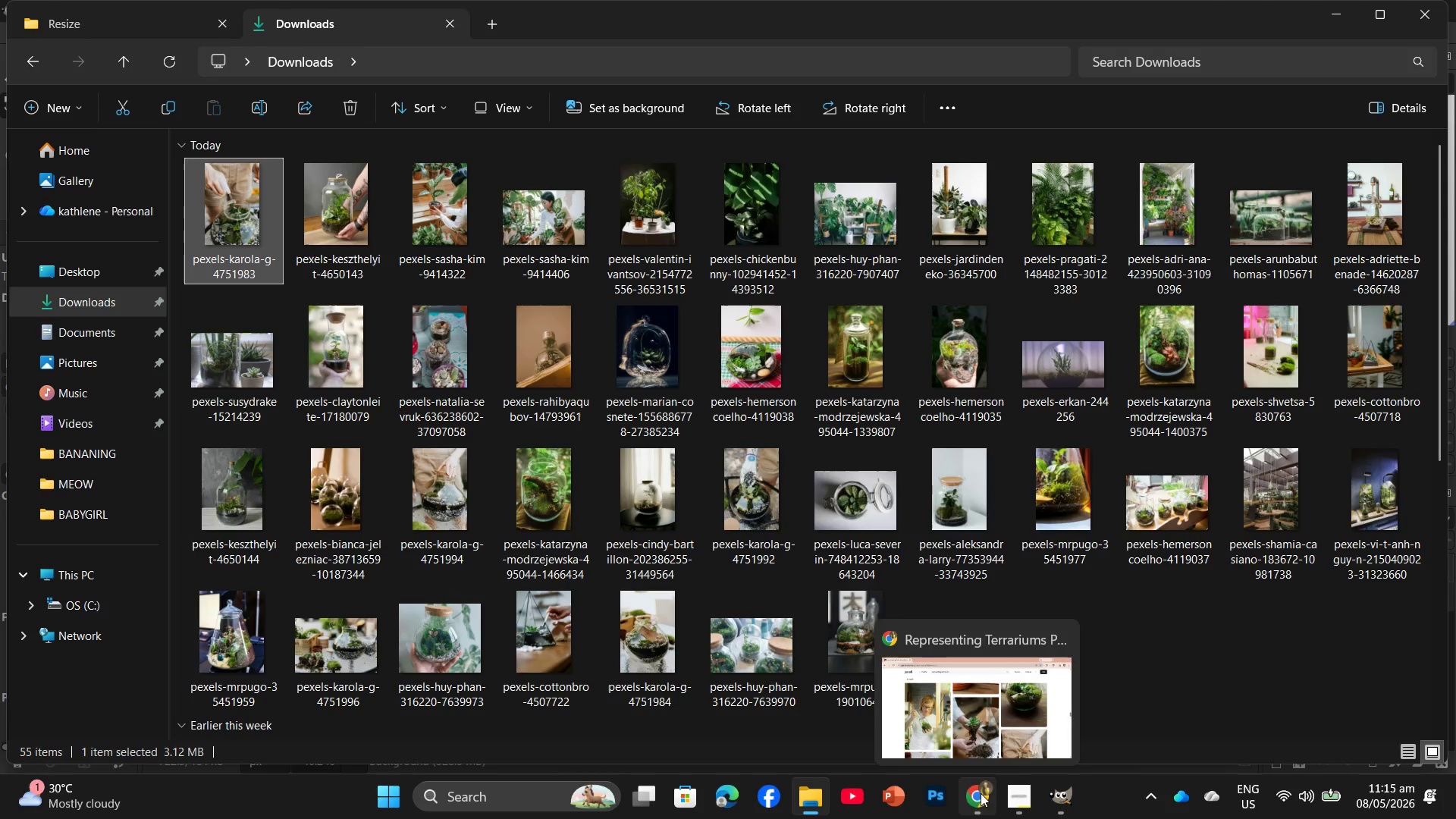 
left_click([995, 745])
 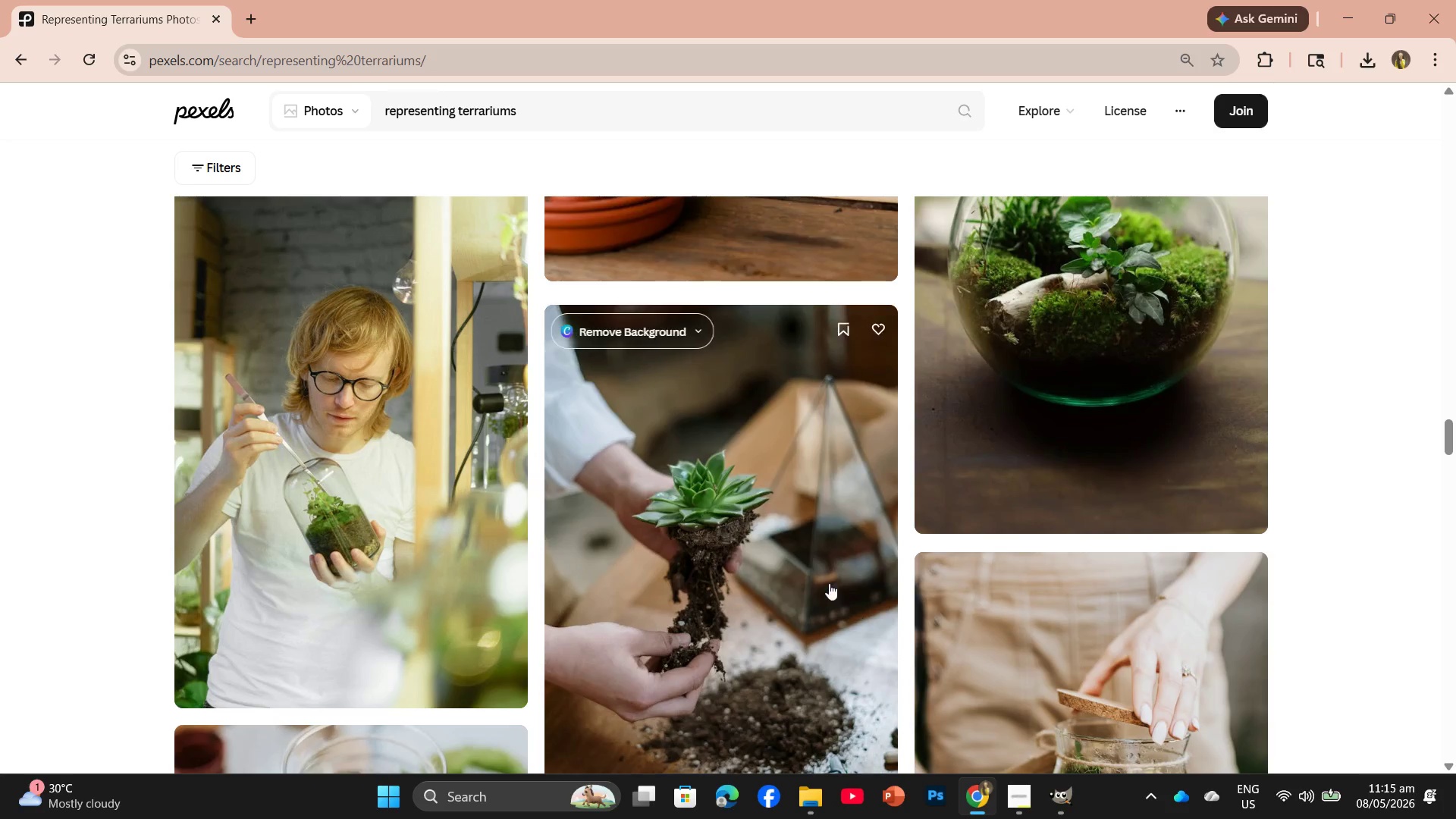 
scroll: coordinate [818, 568], scroll_direction: down, amount: 7.0
 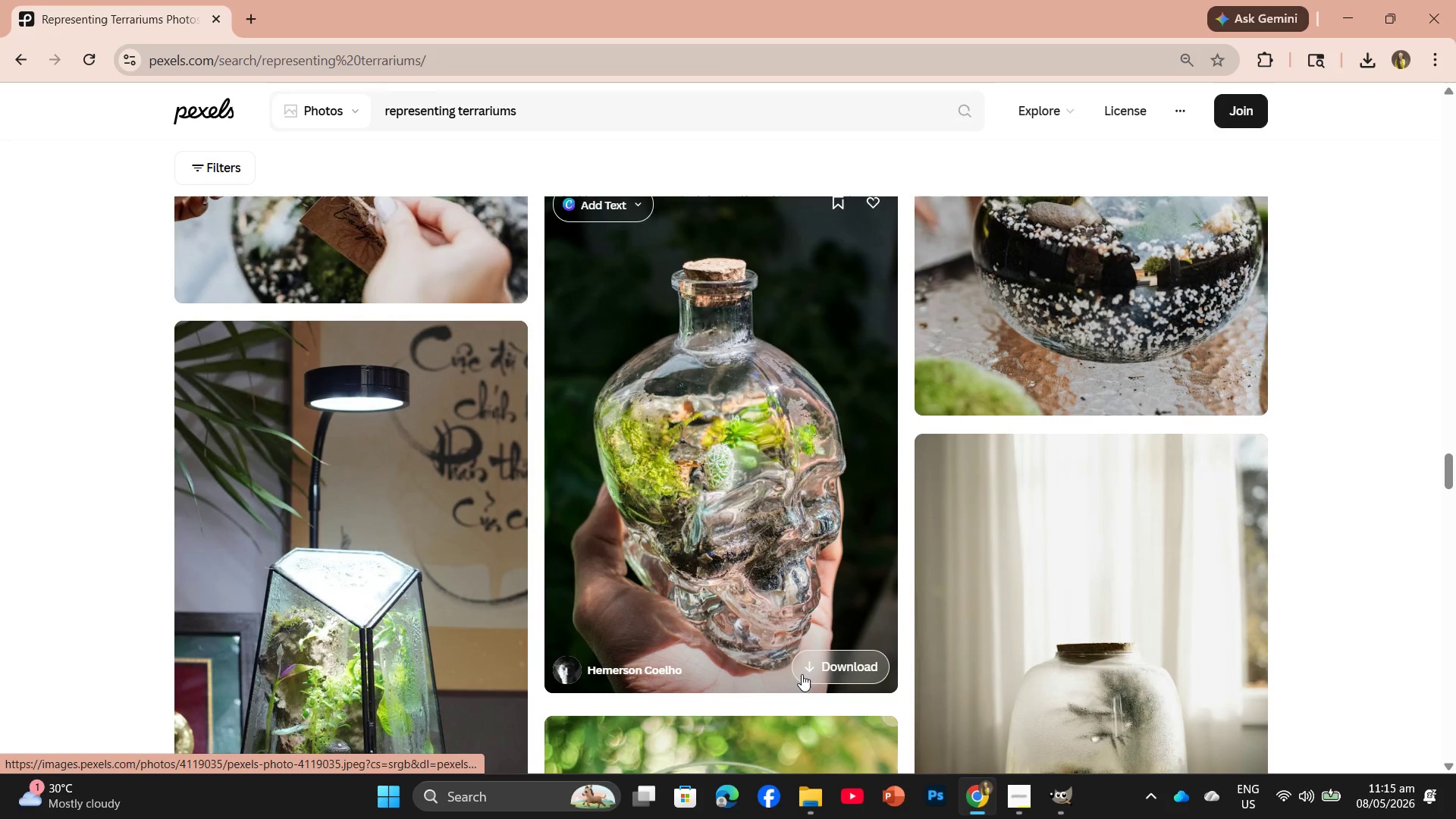 
left_click([803, 668])
 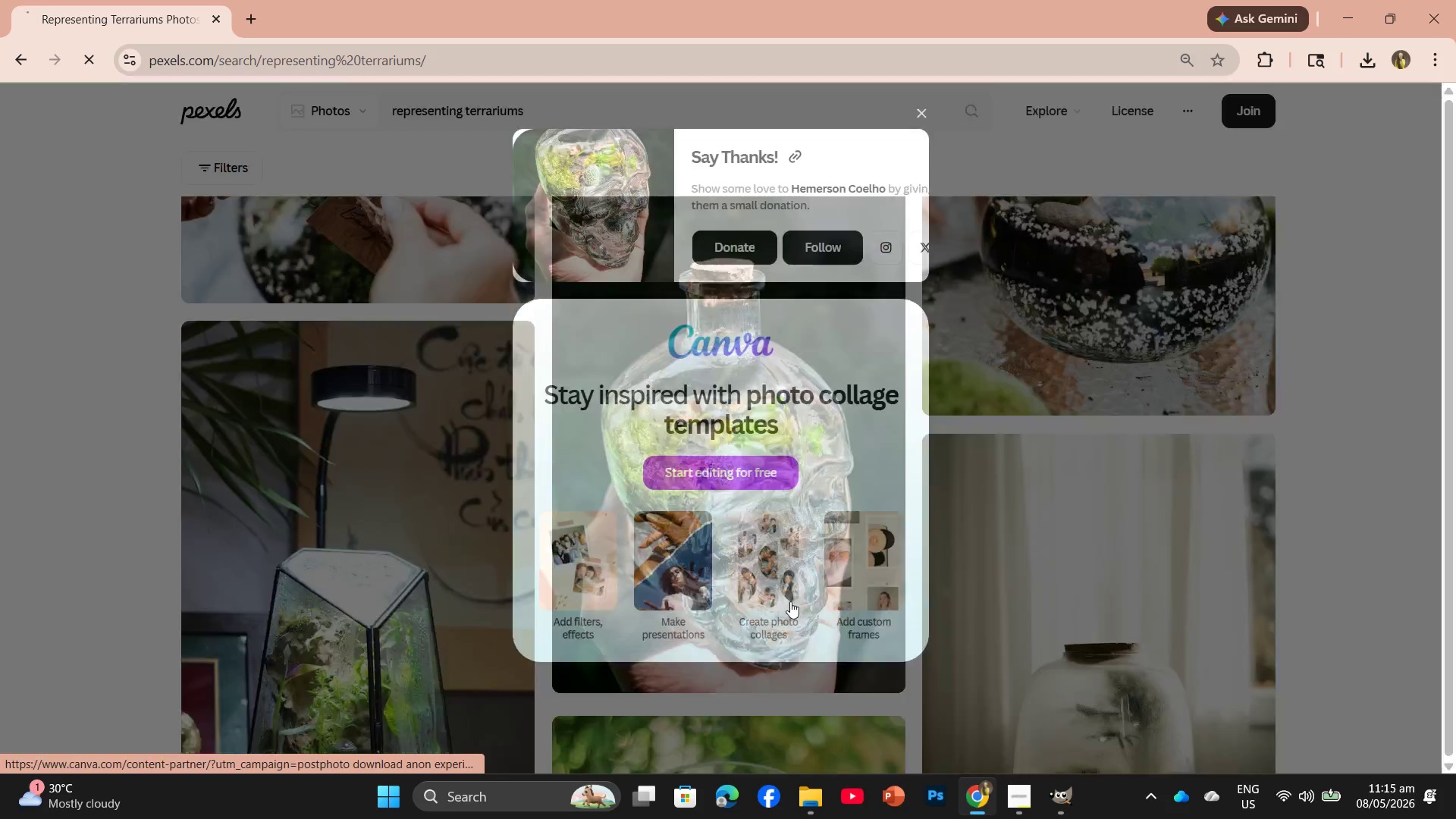 
scroll: coordinate [790, 601], scroll_direction: down, amount: 4.0
 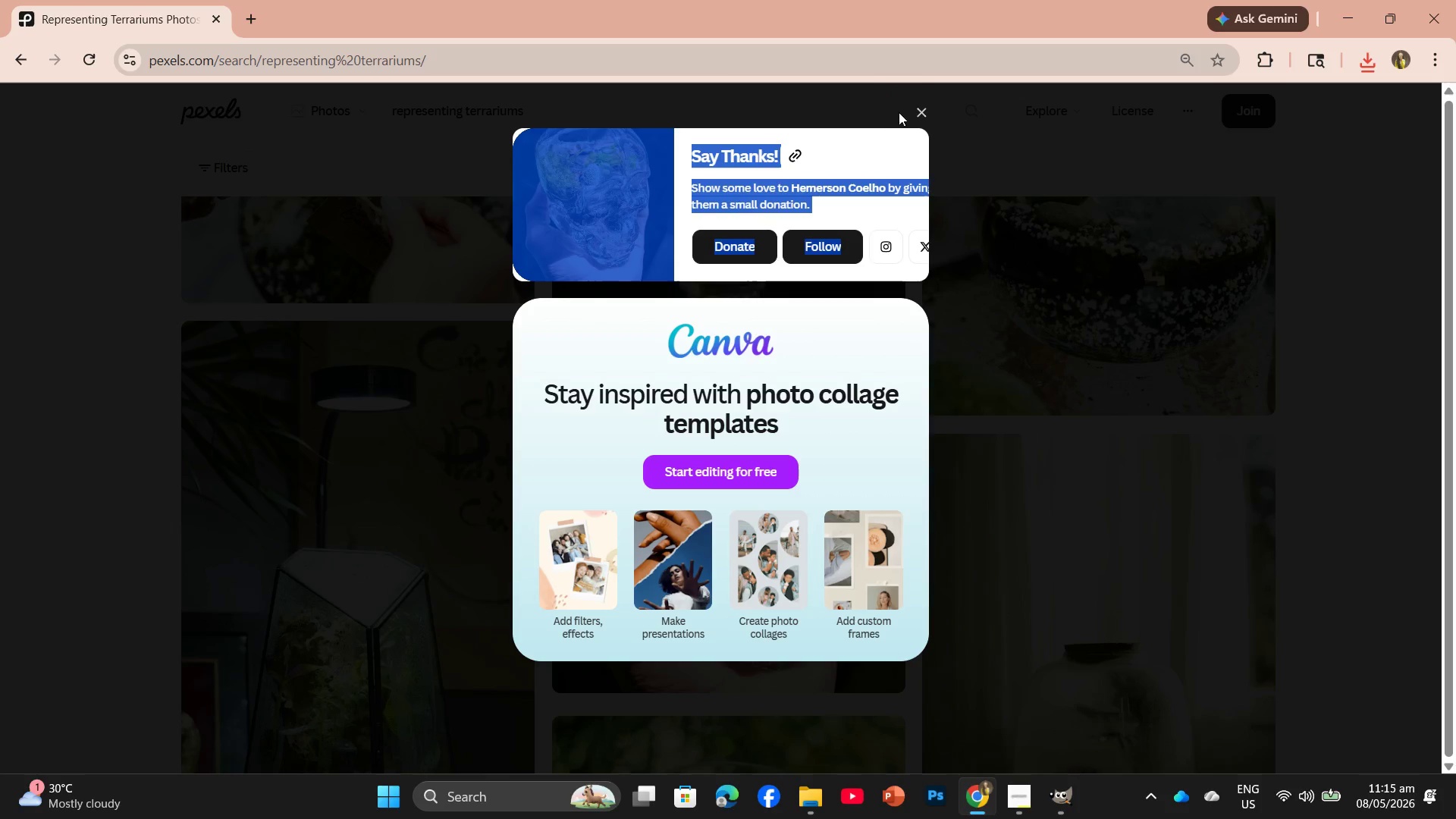 
left_click([918, 114])
 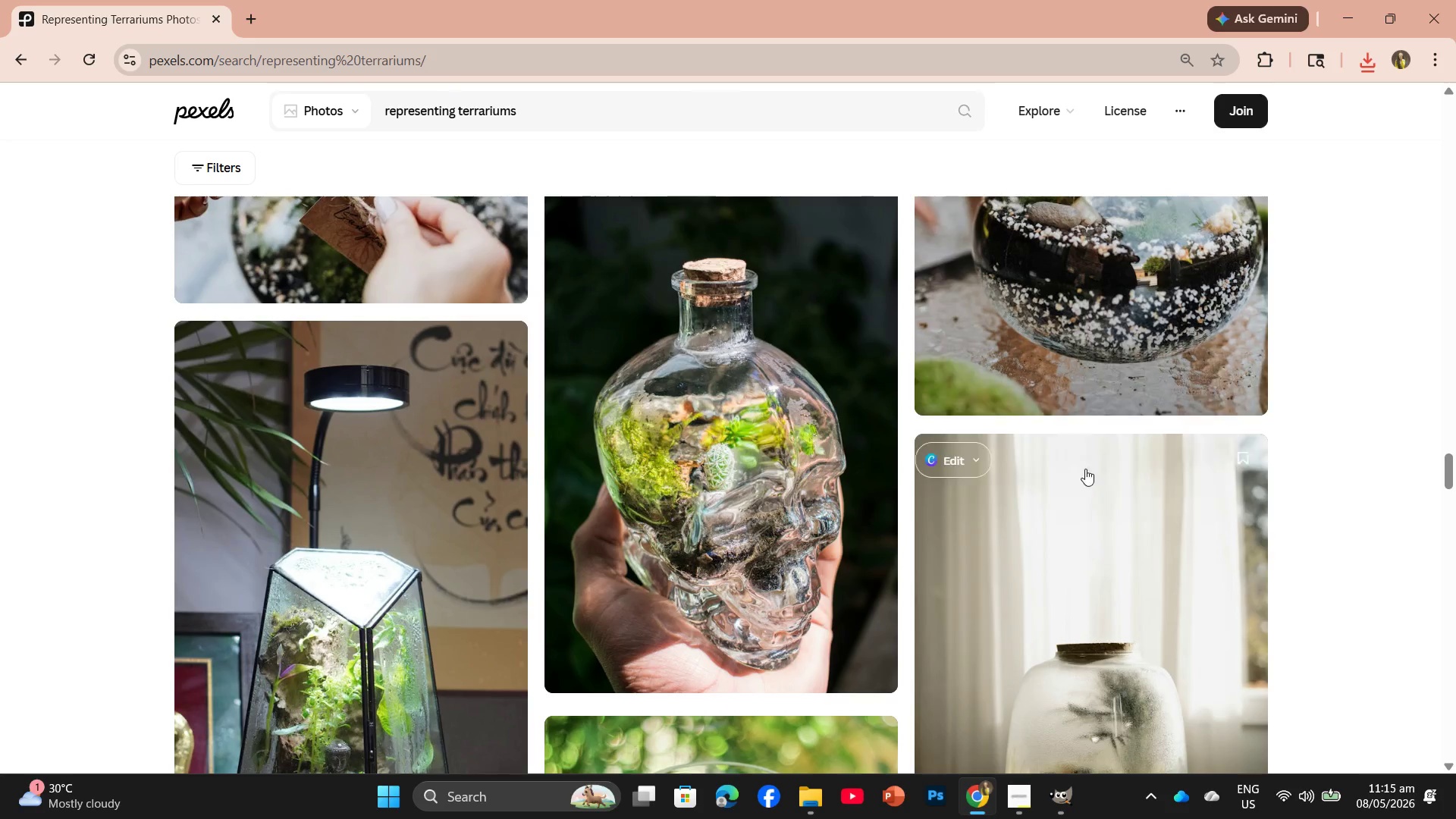 
scroll: coordinate [920, 513], scroll_direction: down, amount: 16.0
 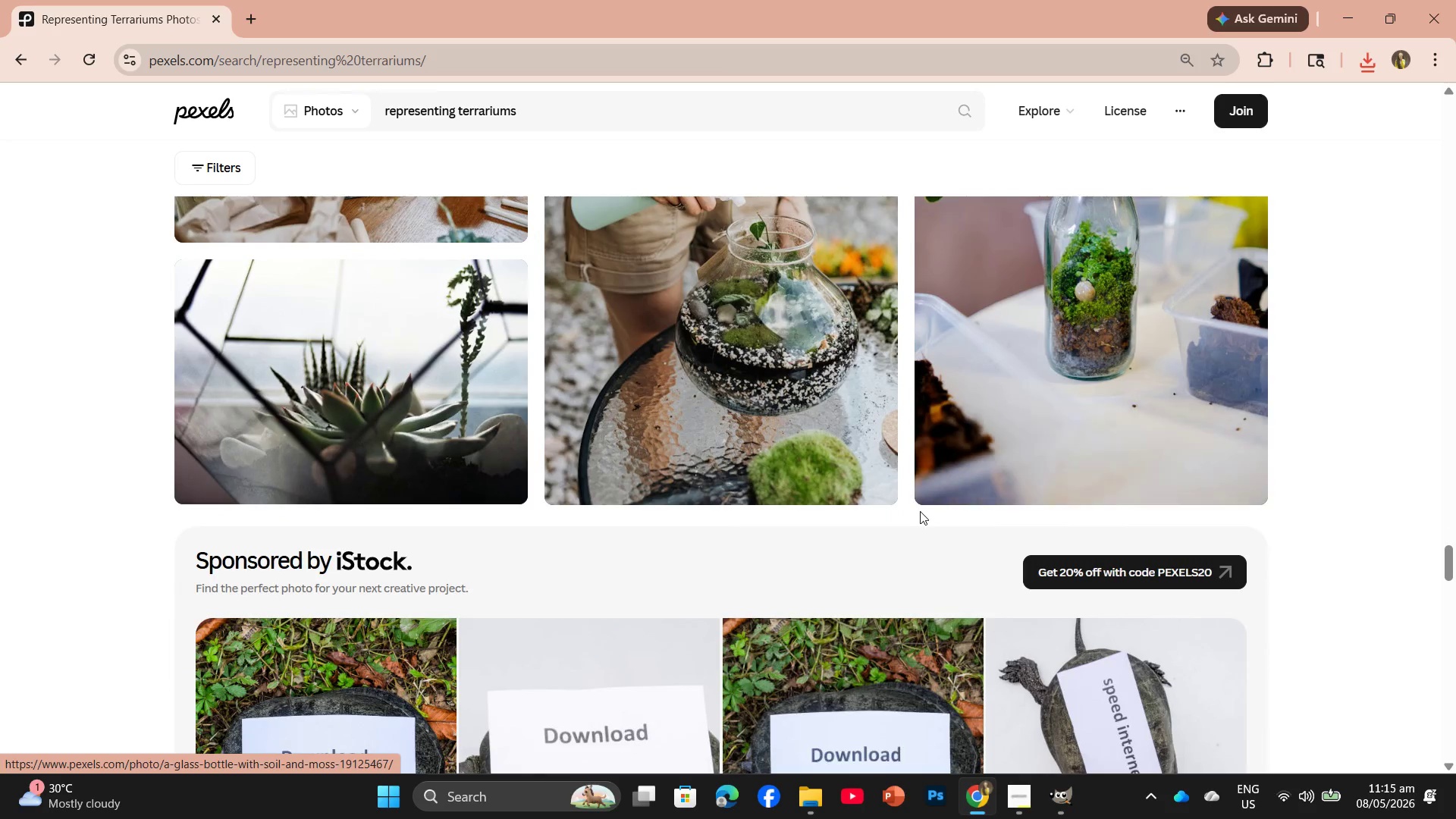 
scroll: coordinate [920, 511], scroll_direction: down, amount: 1.0
 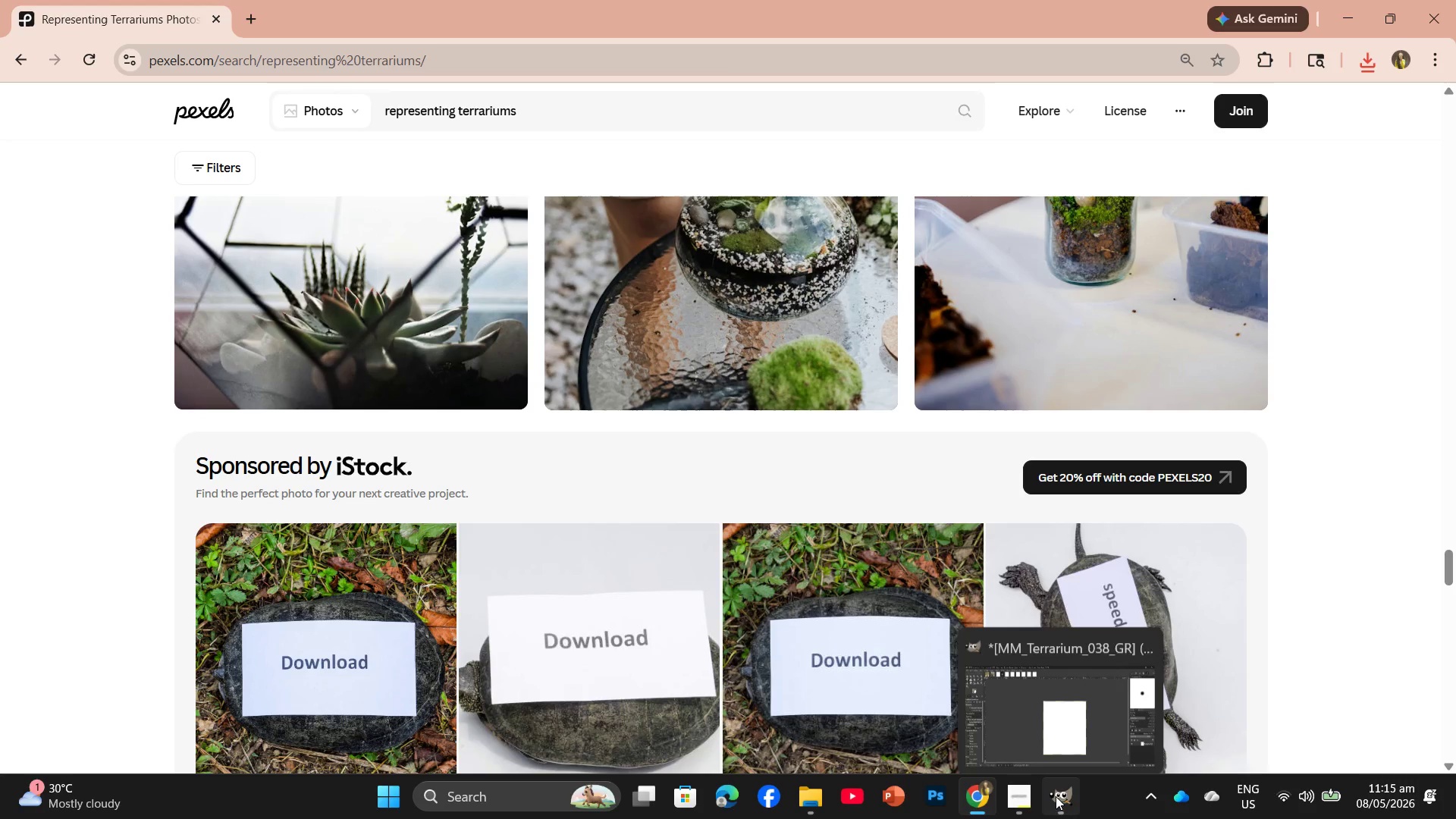 
left_click([1010, 729])